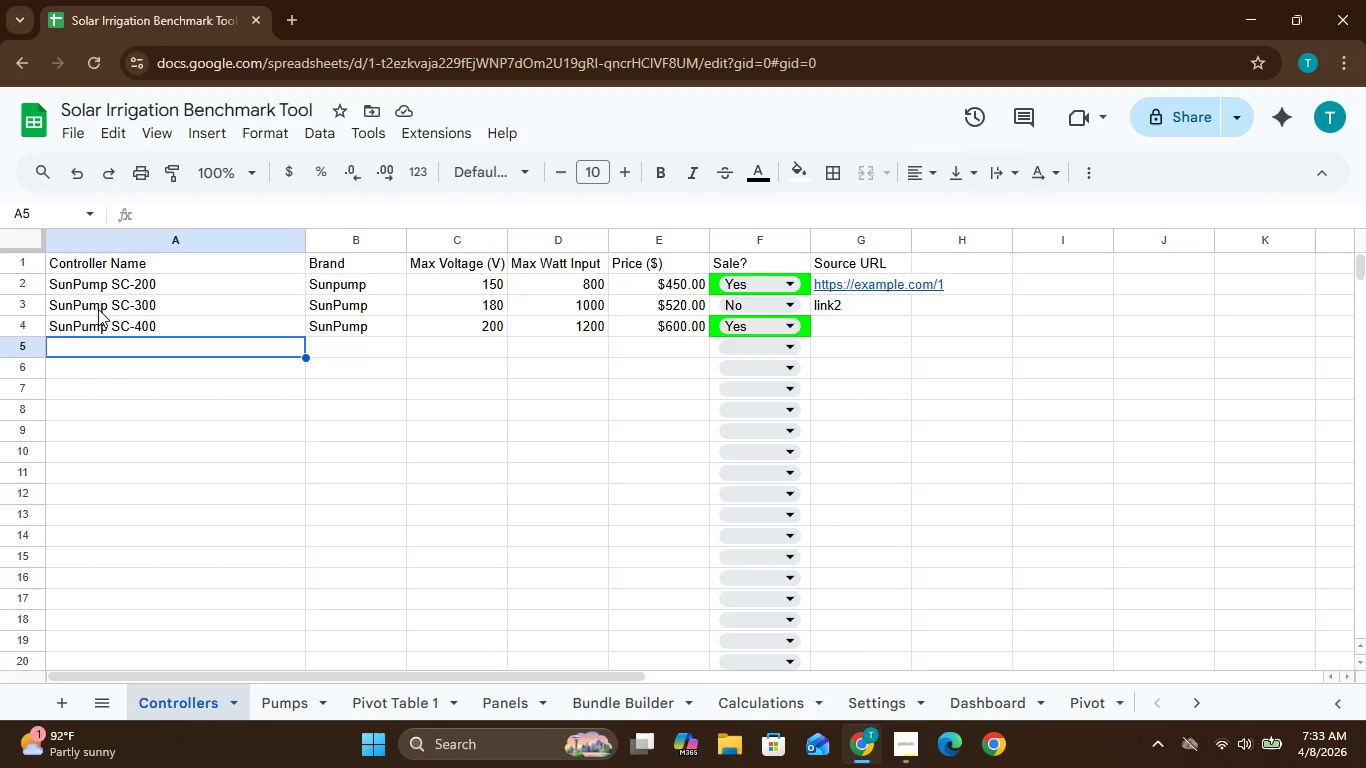 
wait(13.44)
 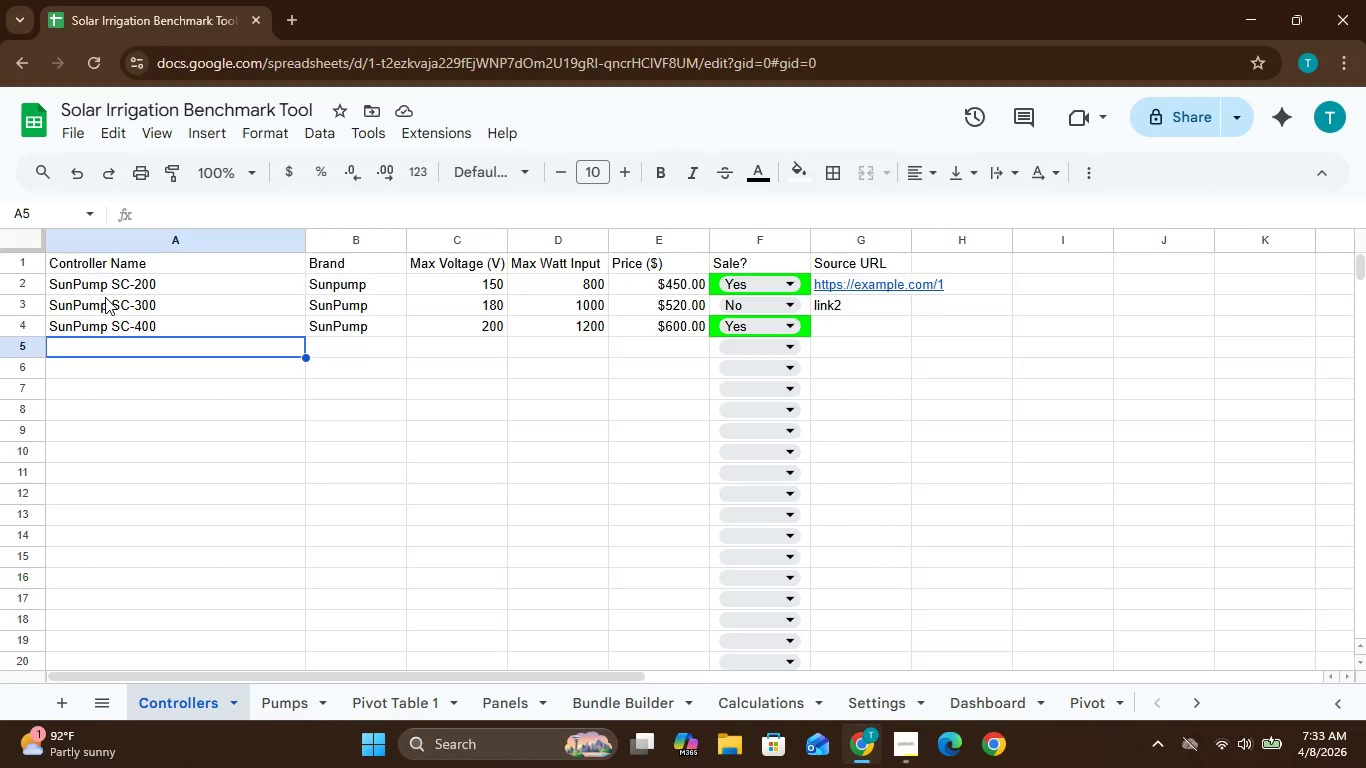 
key(Shift+L)
 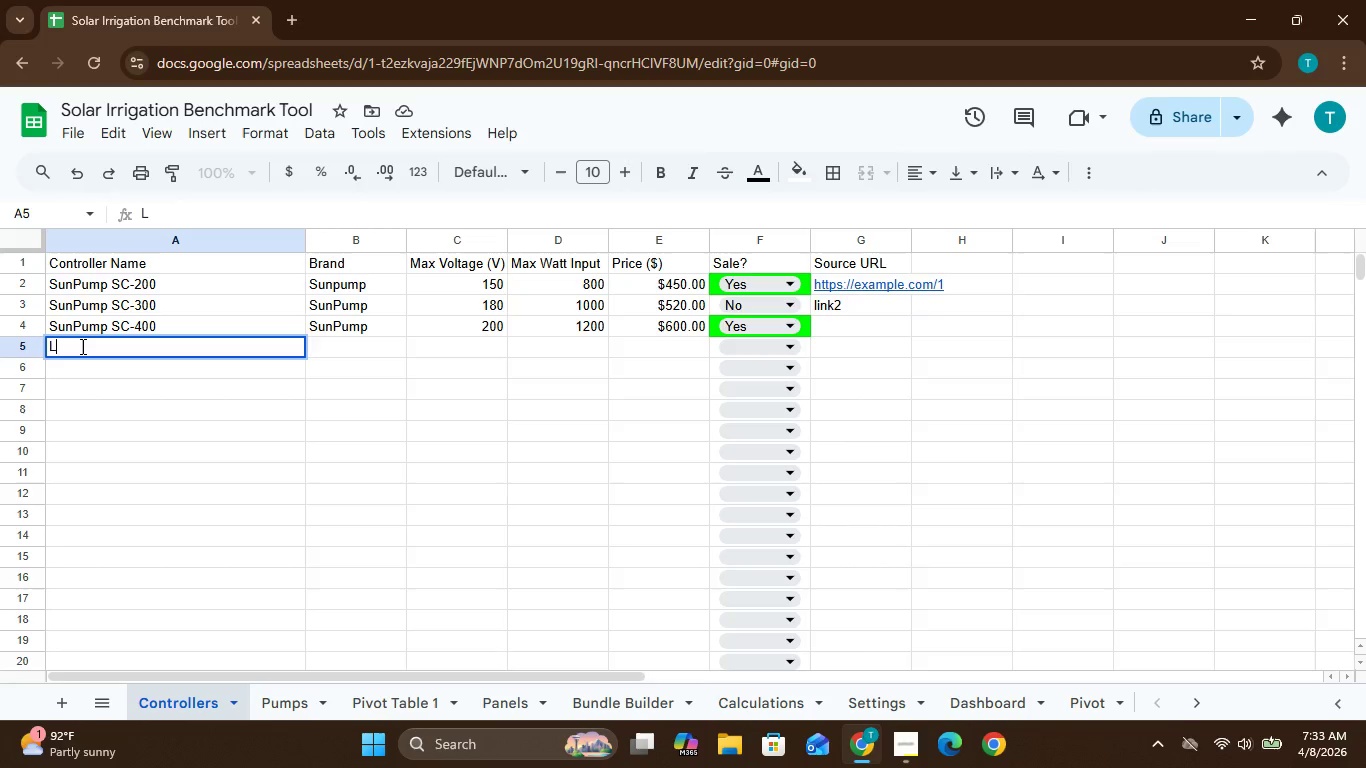 
type(orentz)
 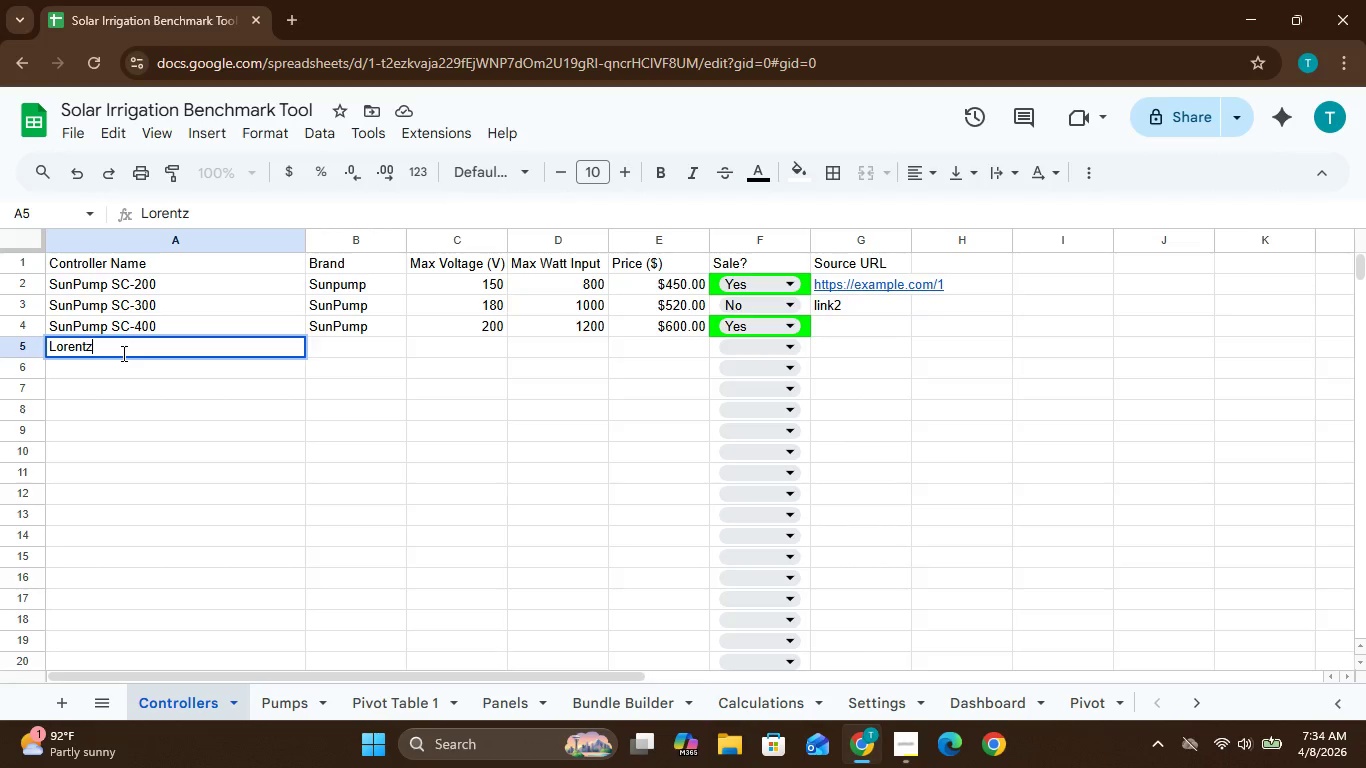 
key(Space)
 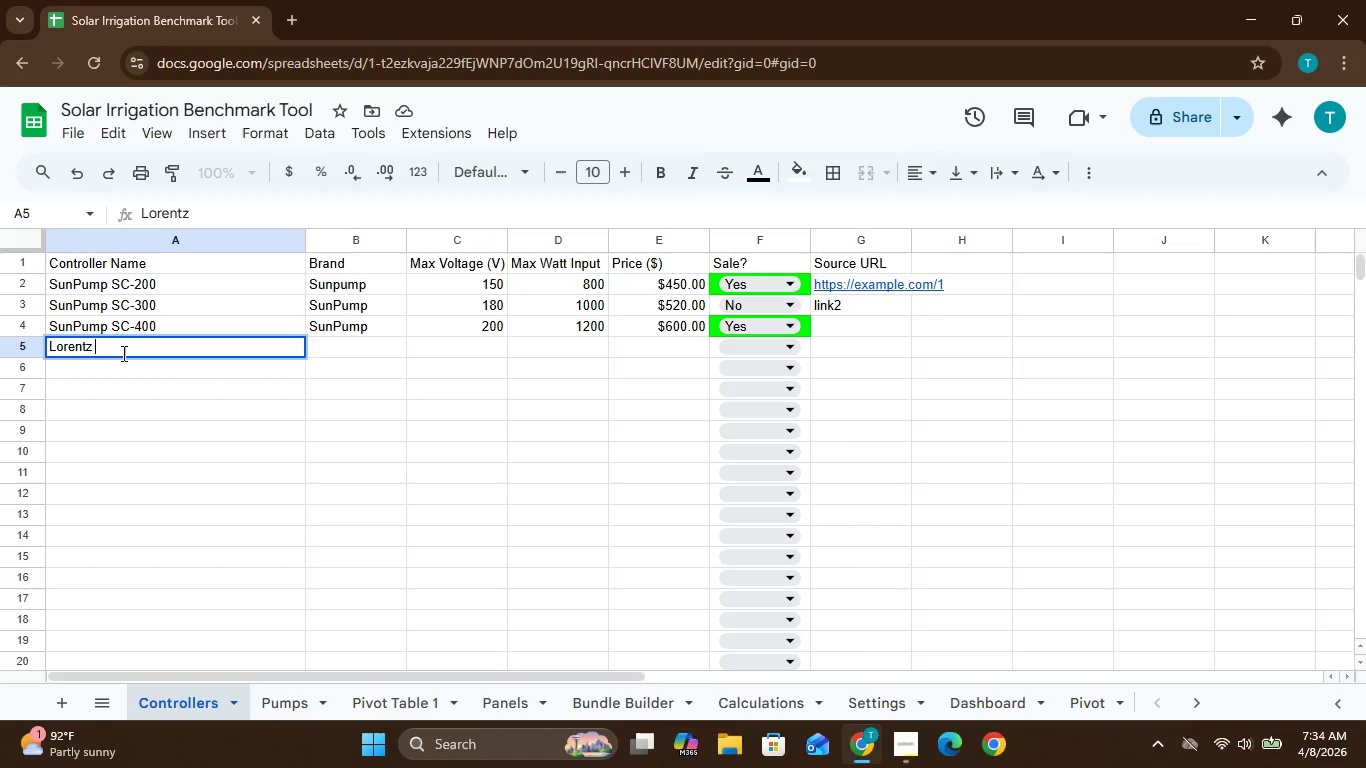 
type(PS32)
key(Backspace)
key(Backspace)
type(2)
 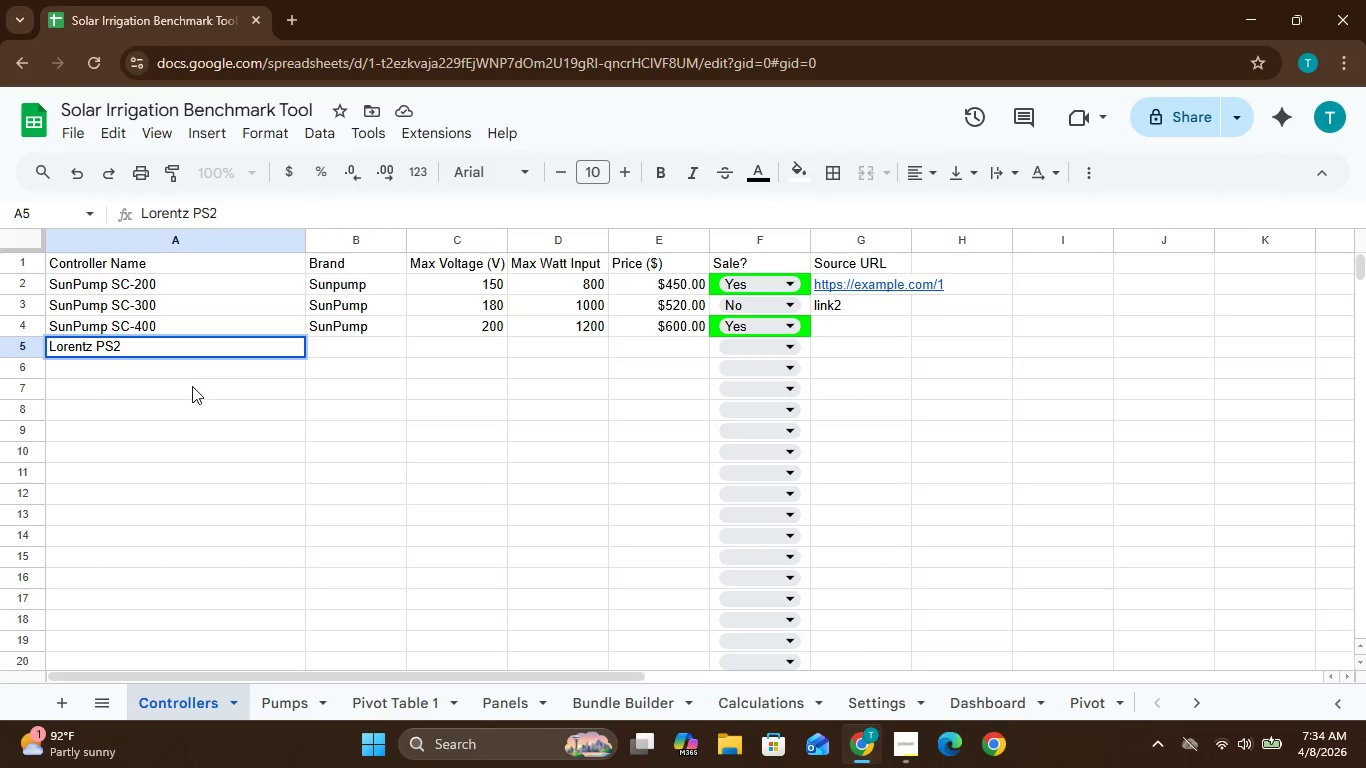 
key(Minus)
 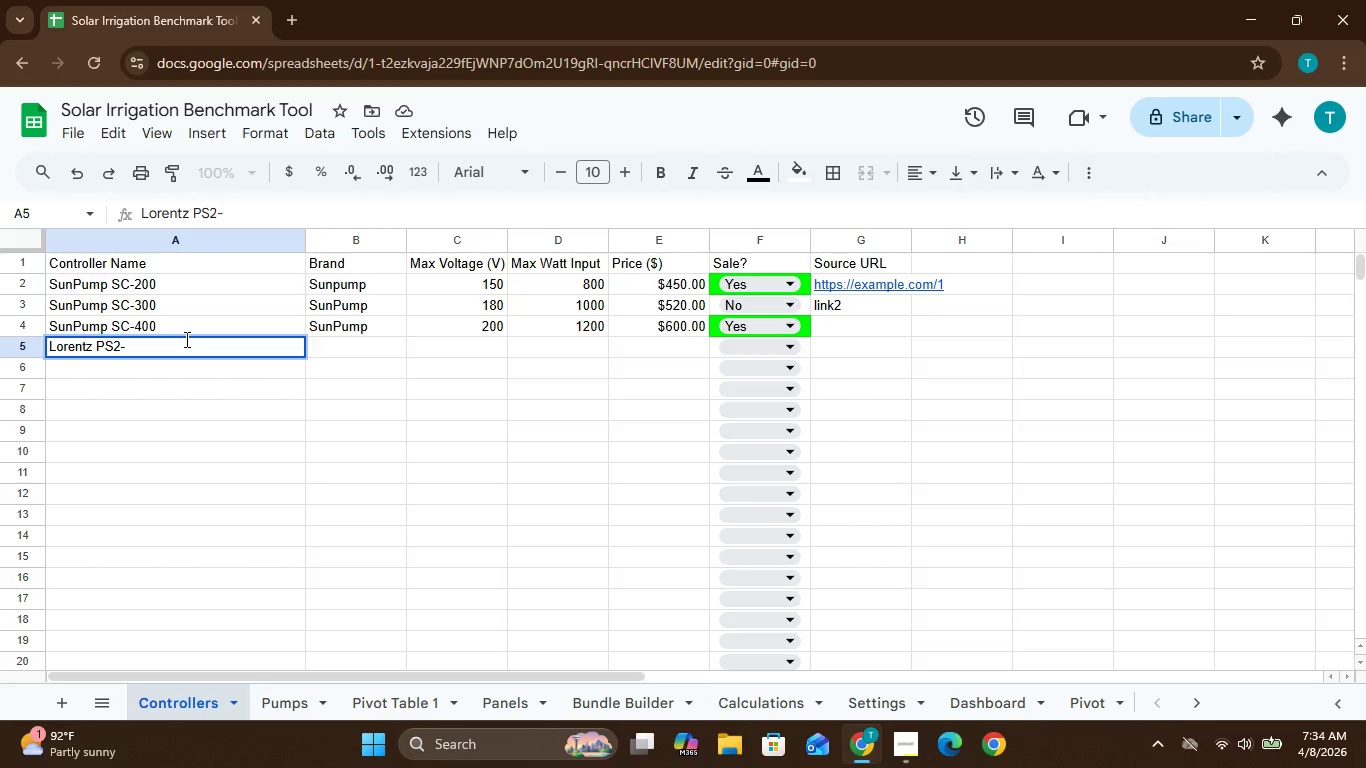 
type(600)
 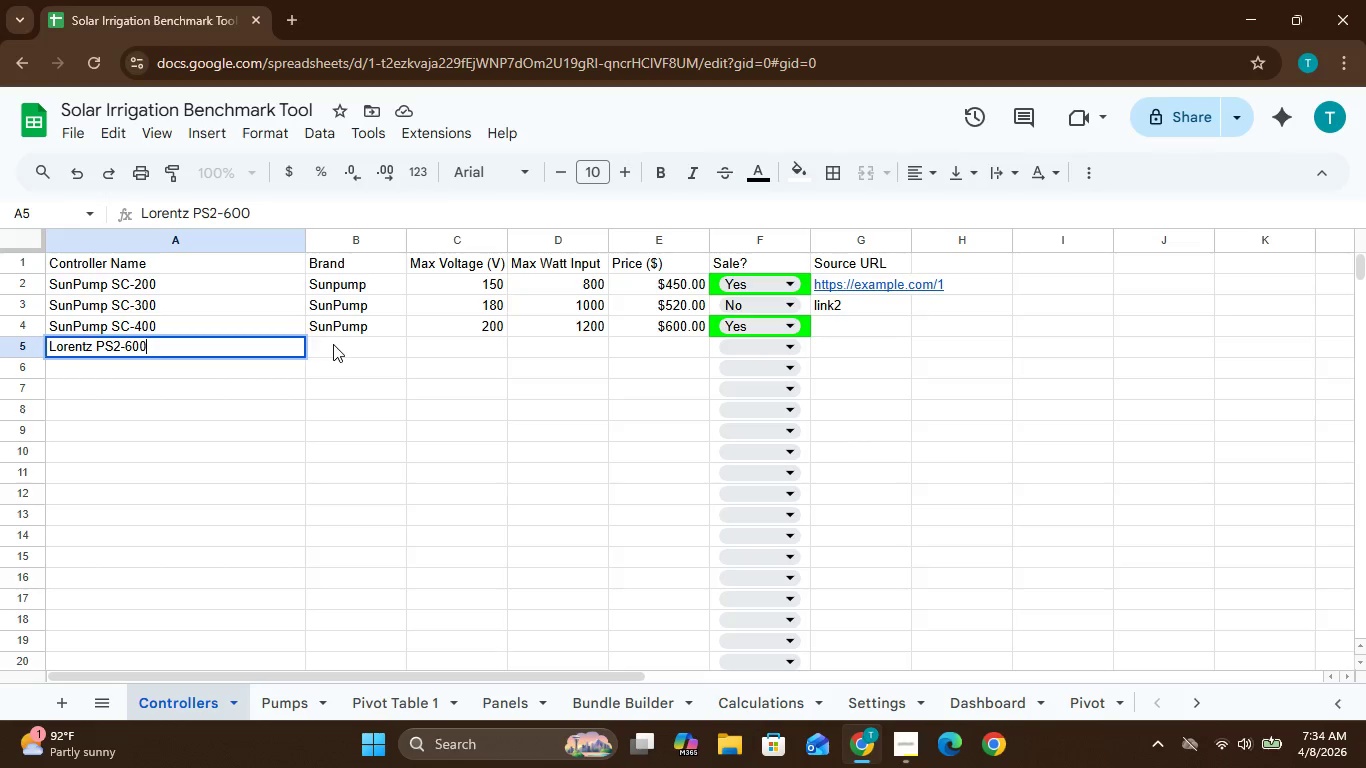 
left_click([334, 347])
 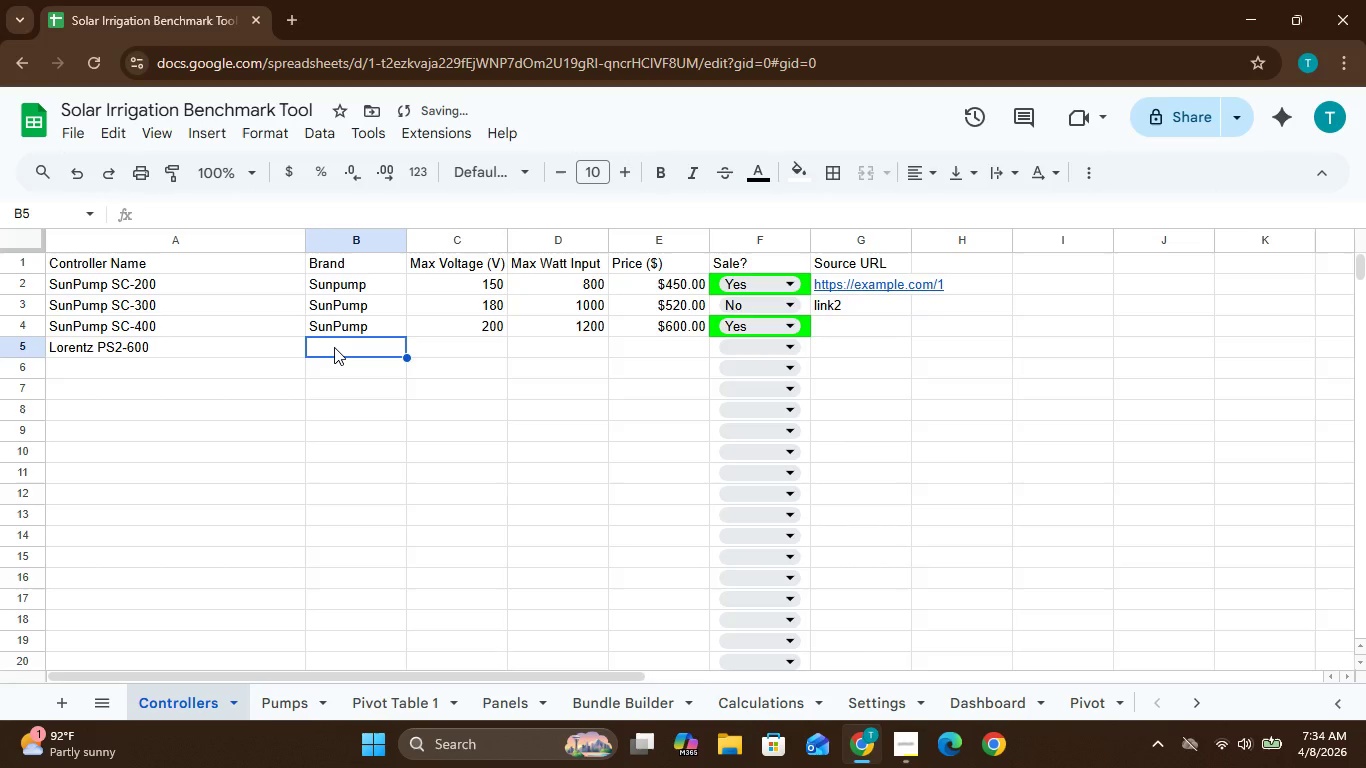 
hold_key(key=CapsLock, duration=1.45)
 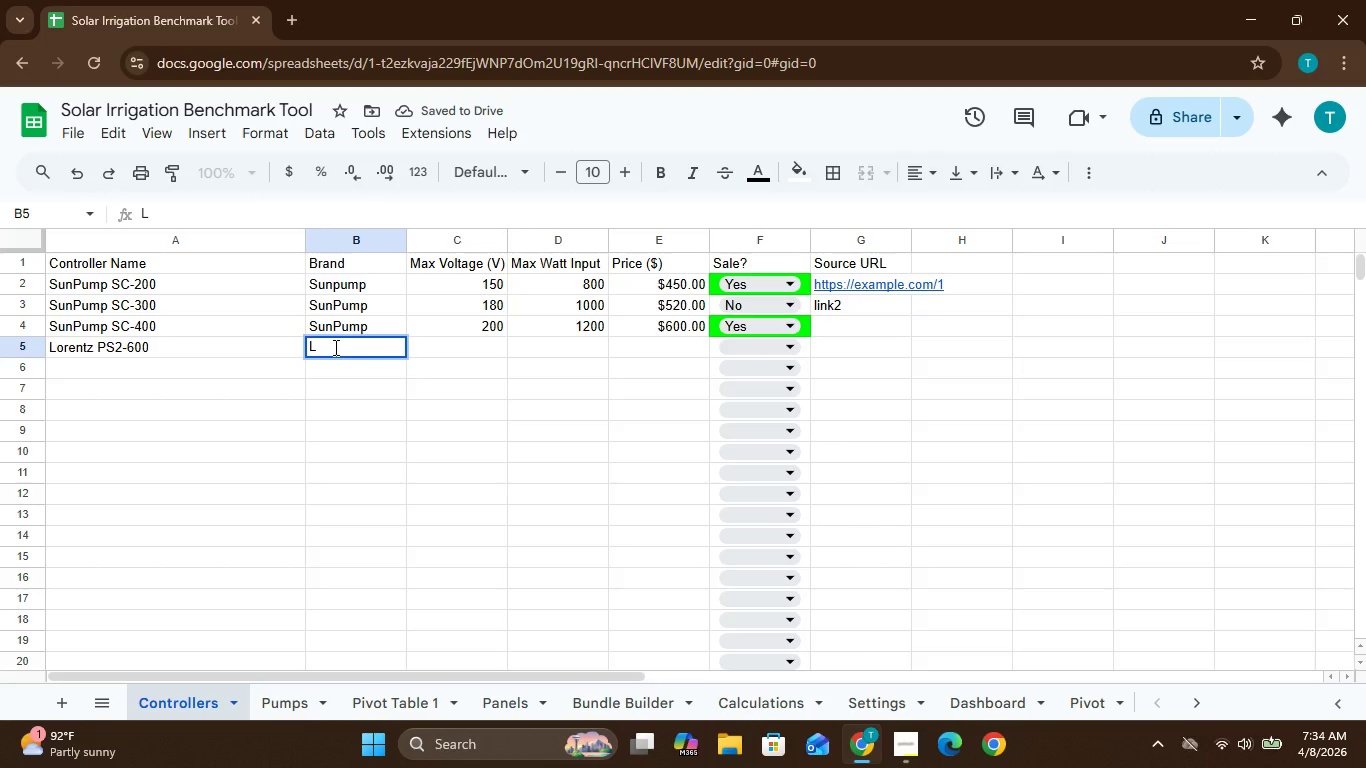 
type(LORENTZ)
key(Backspace)
key(Backspace)
key(Backspace)
key(Backspace)
key(Backspace)
key(Backspace)
type(orentz)
 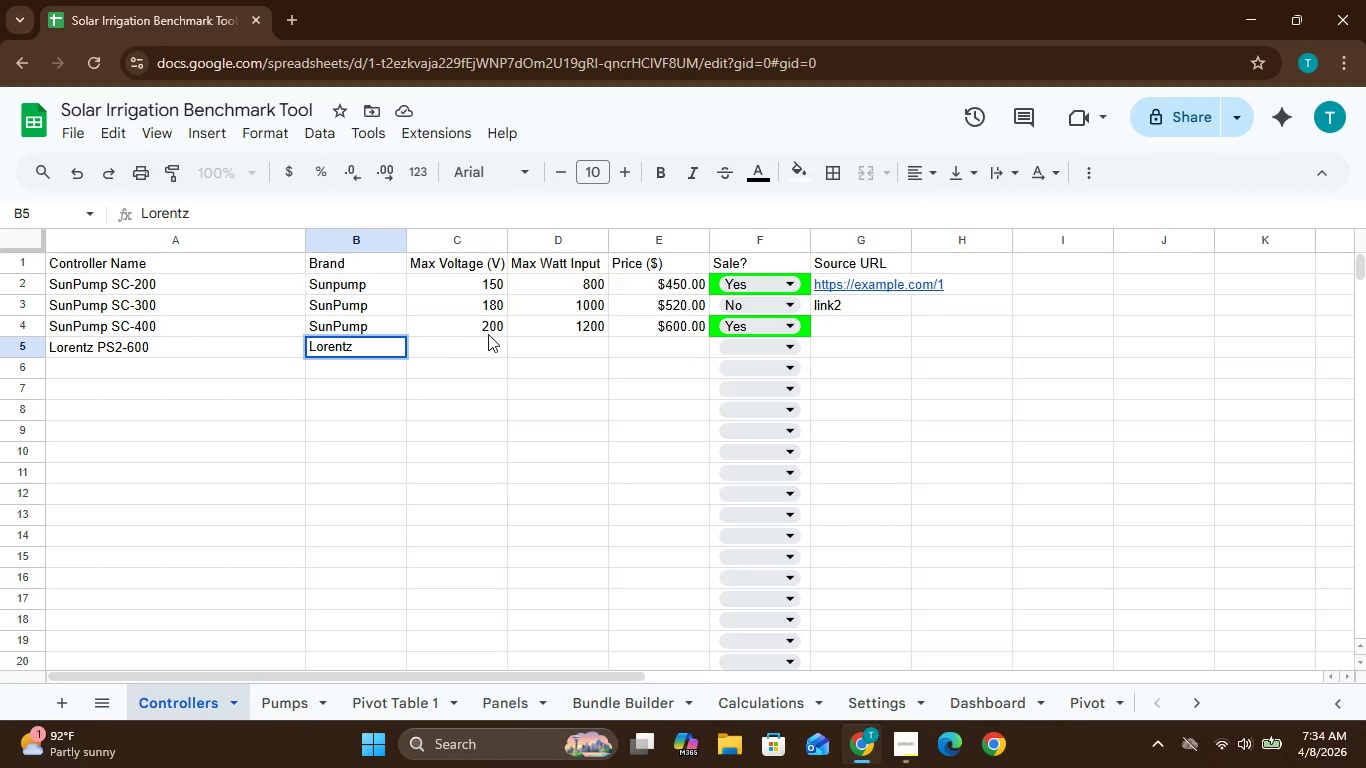 
left_click([485, 339])
 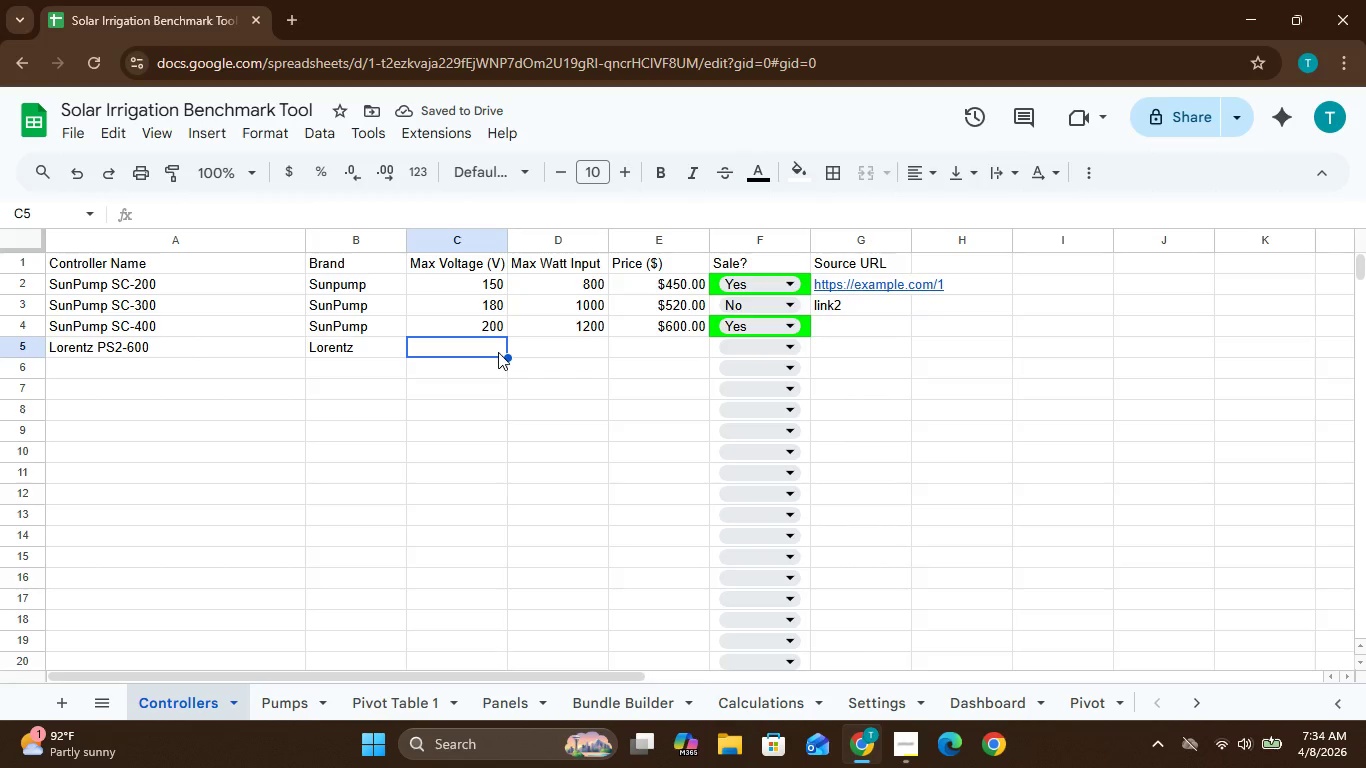 
type(200)
 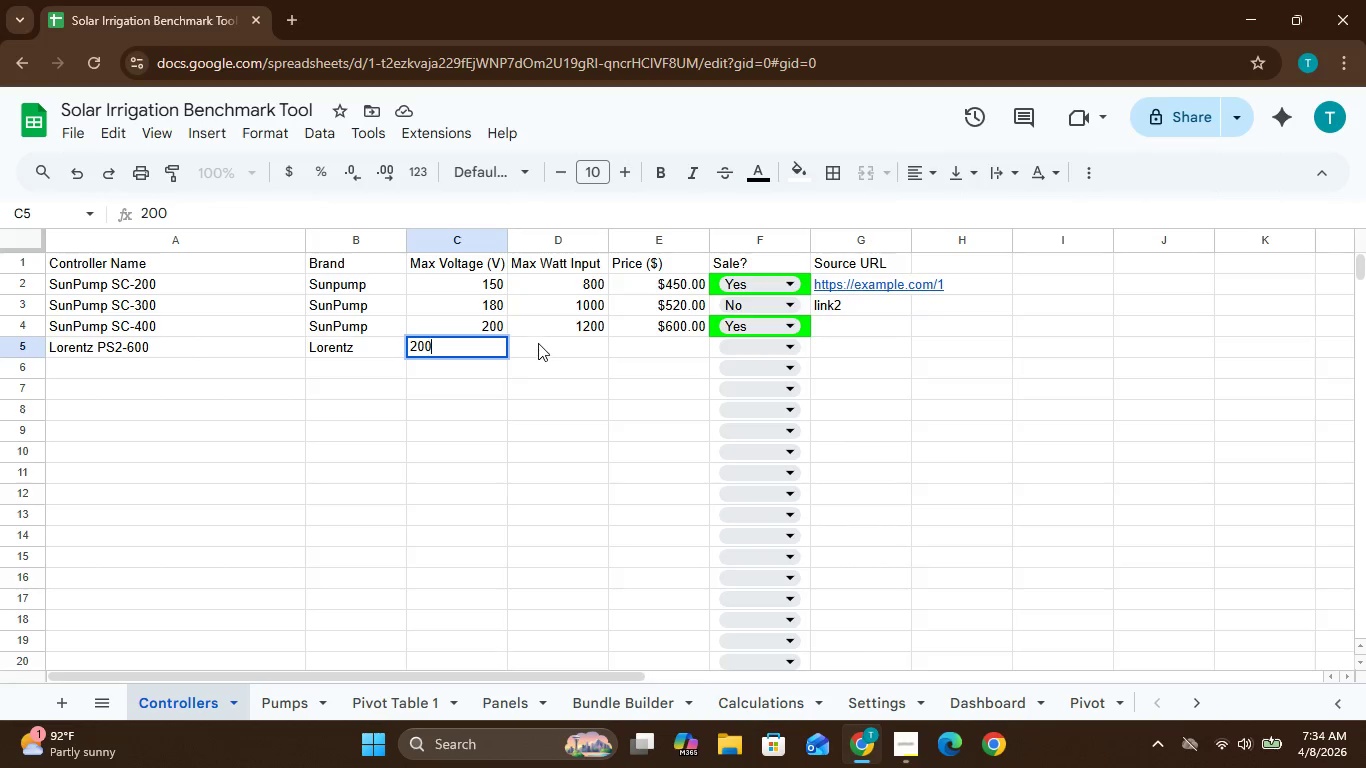 
left_click([538, 342])
 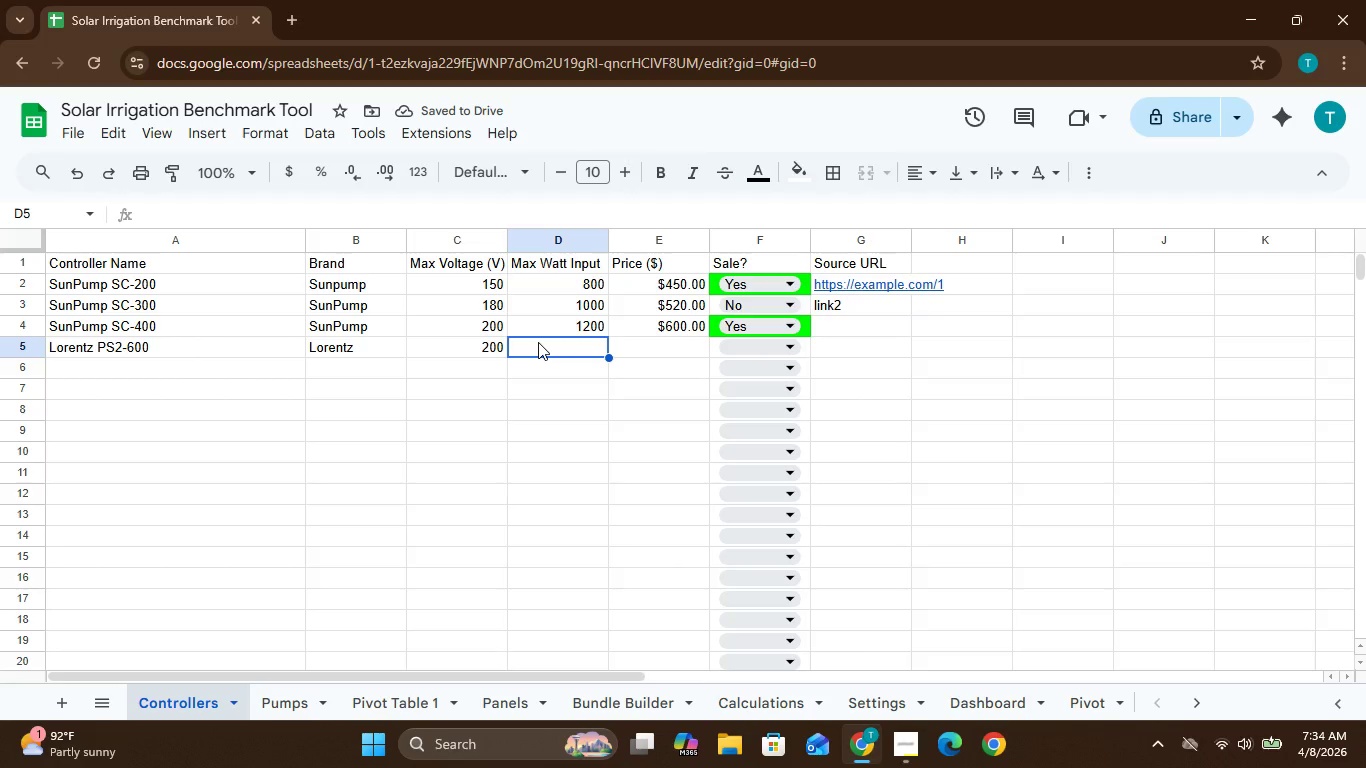 
type(1200)
 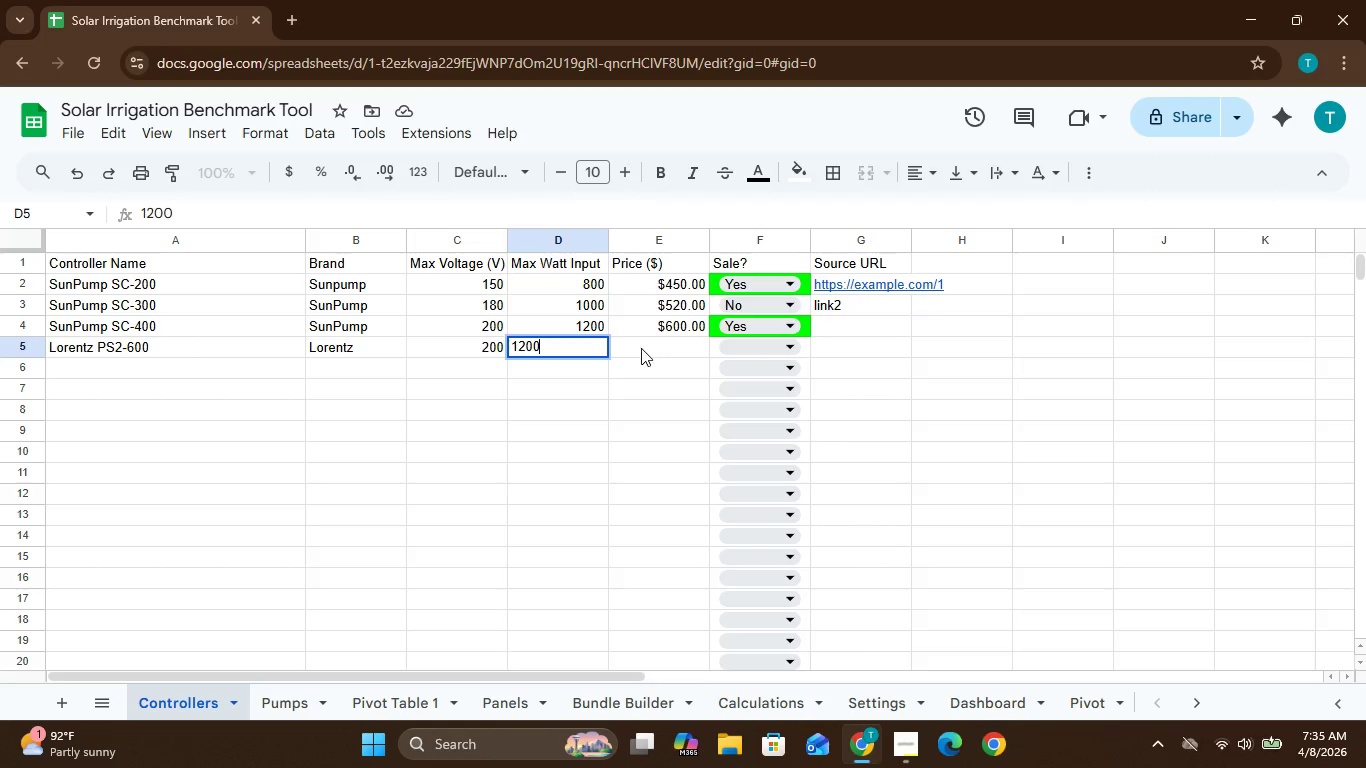 
left_click([641, 349])
 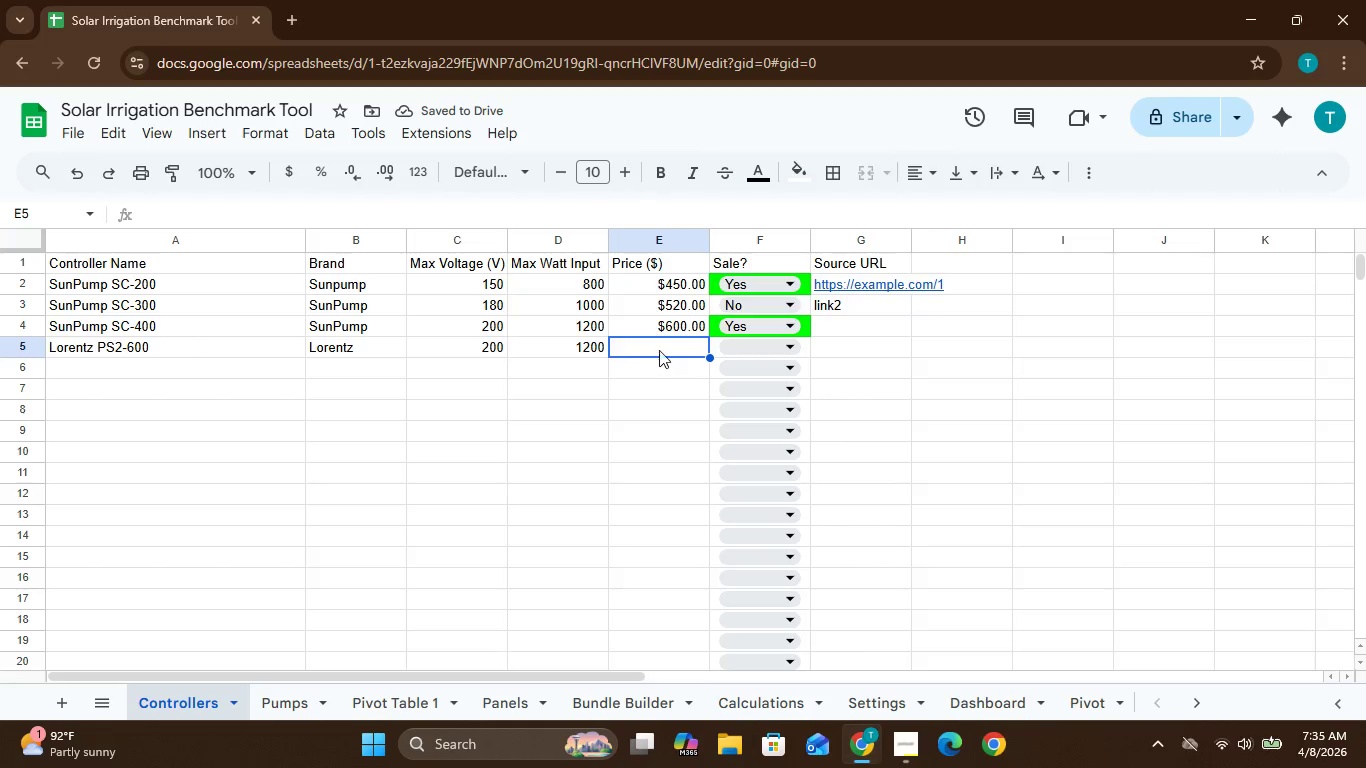 
mouse_move([665, 348])
 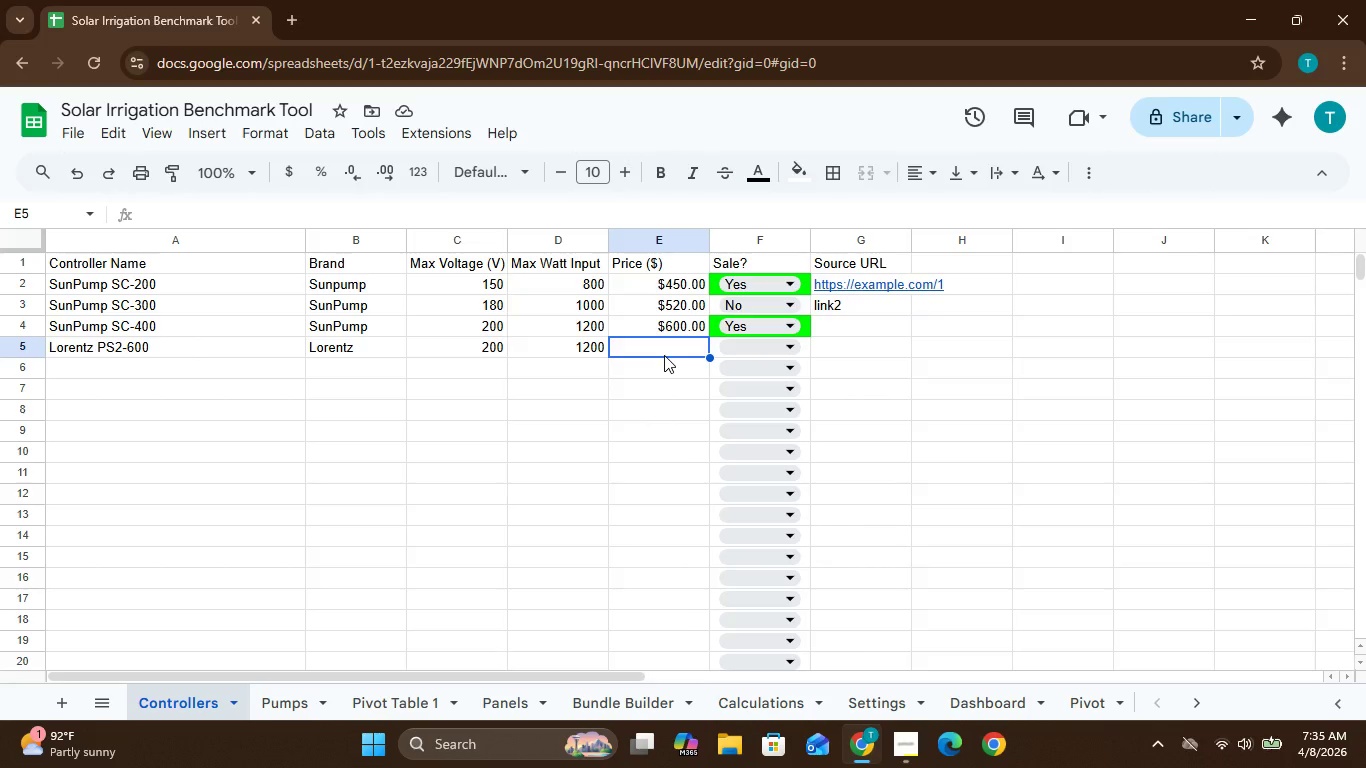 
wait(7.4)
 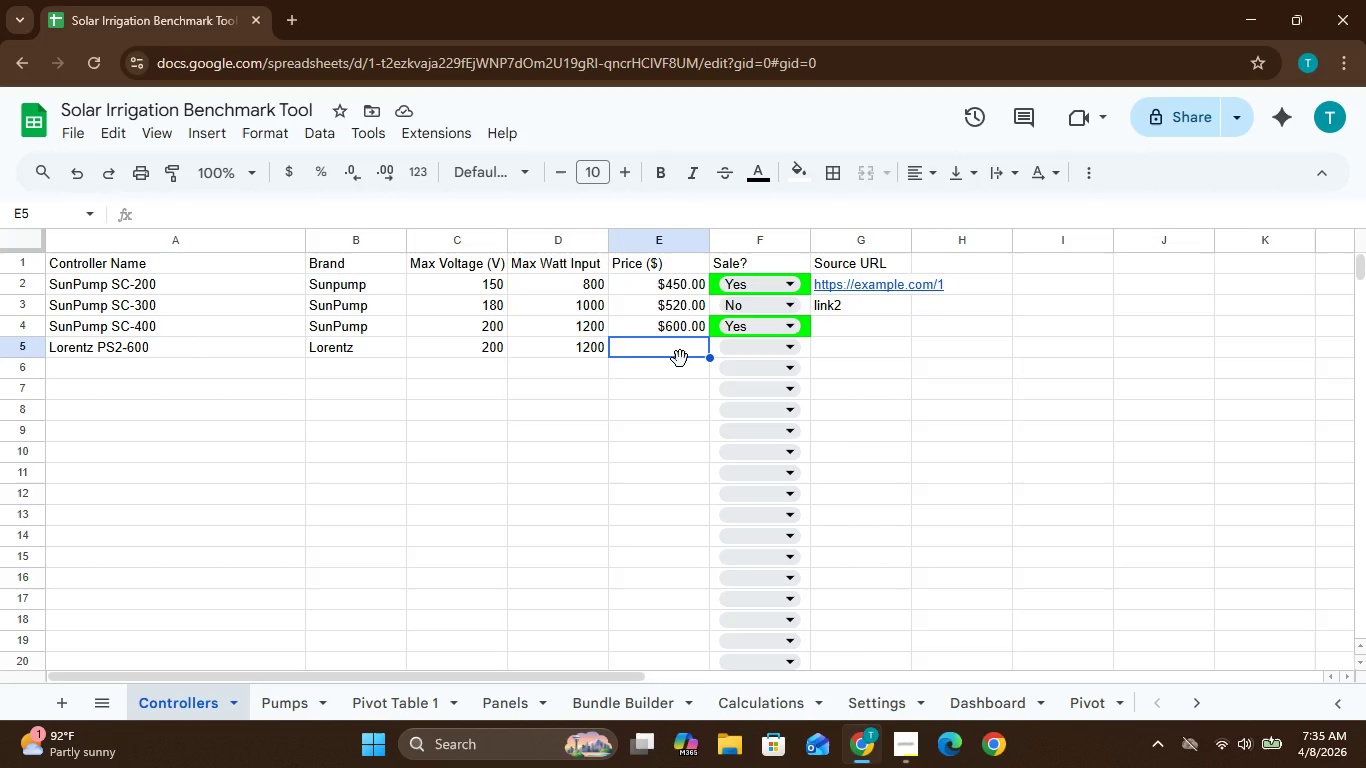 
type(900)
 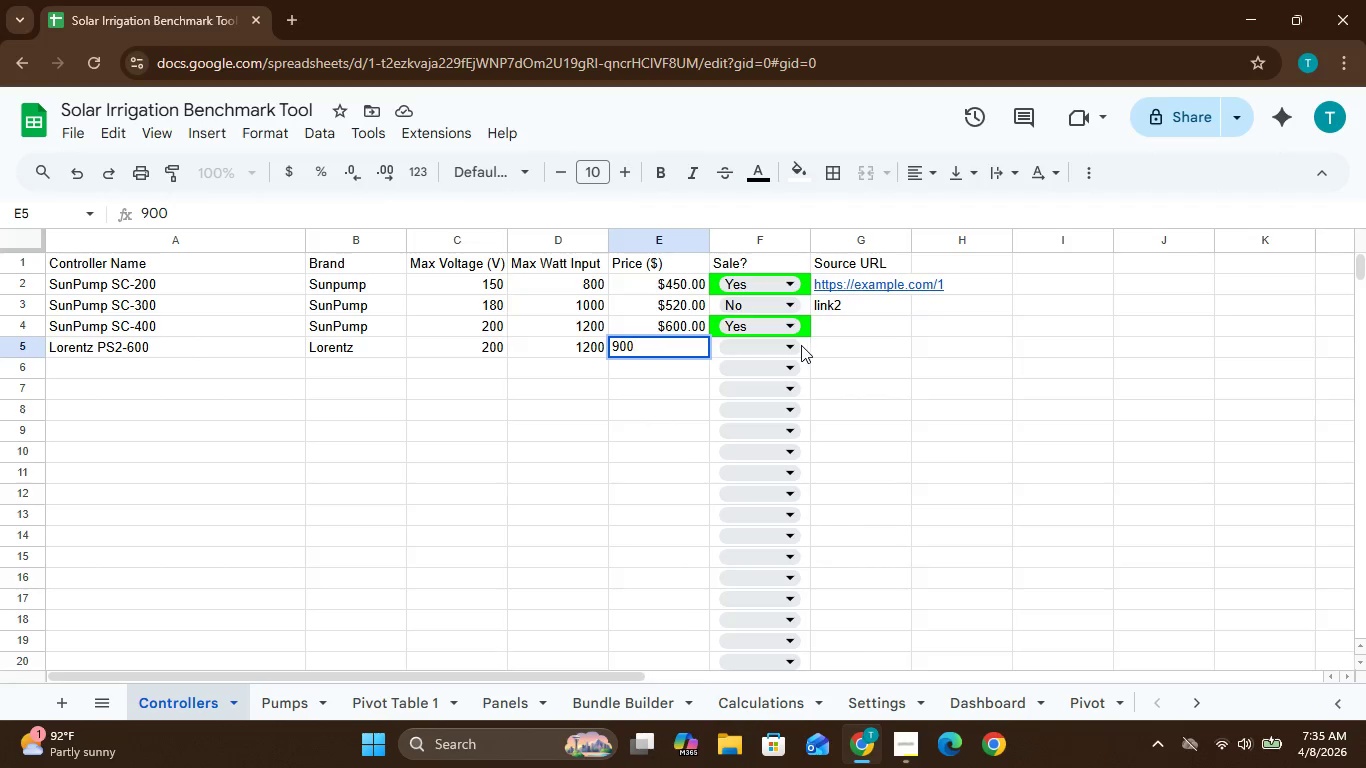 
left_click([778, 344])
 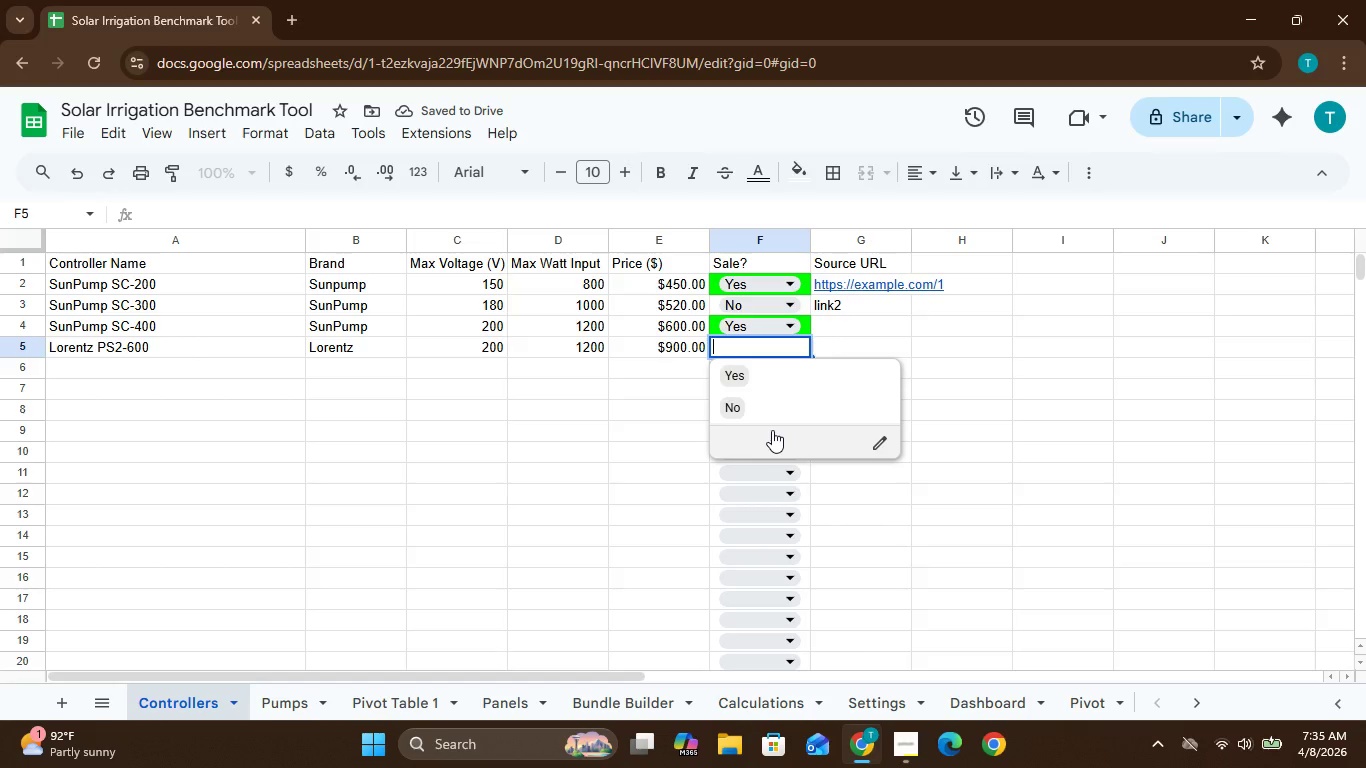 
left_click([770, 398])
 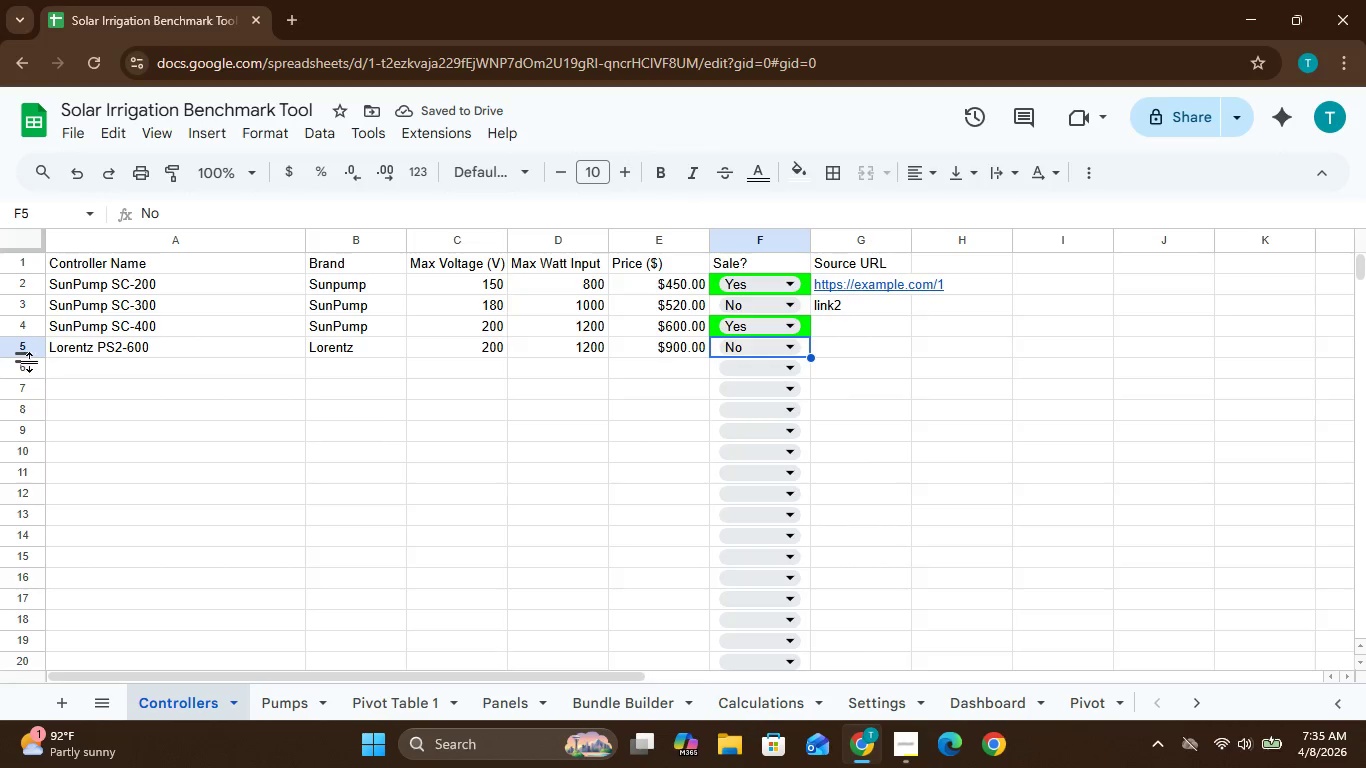 
left_click([58, 365])
 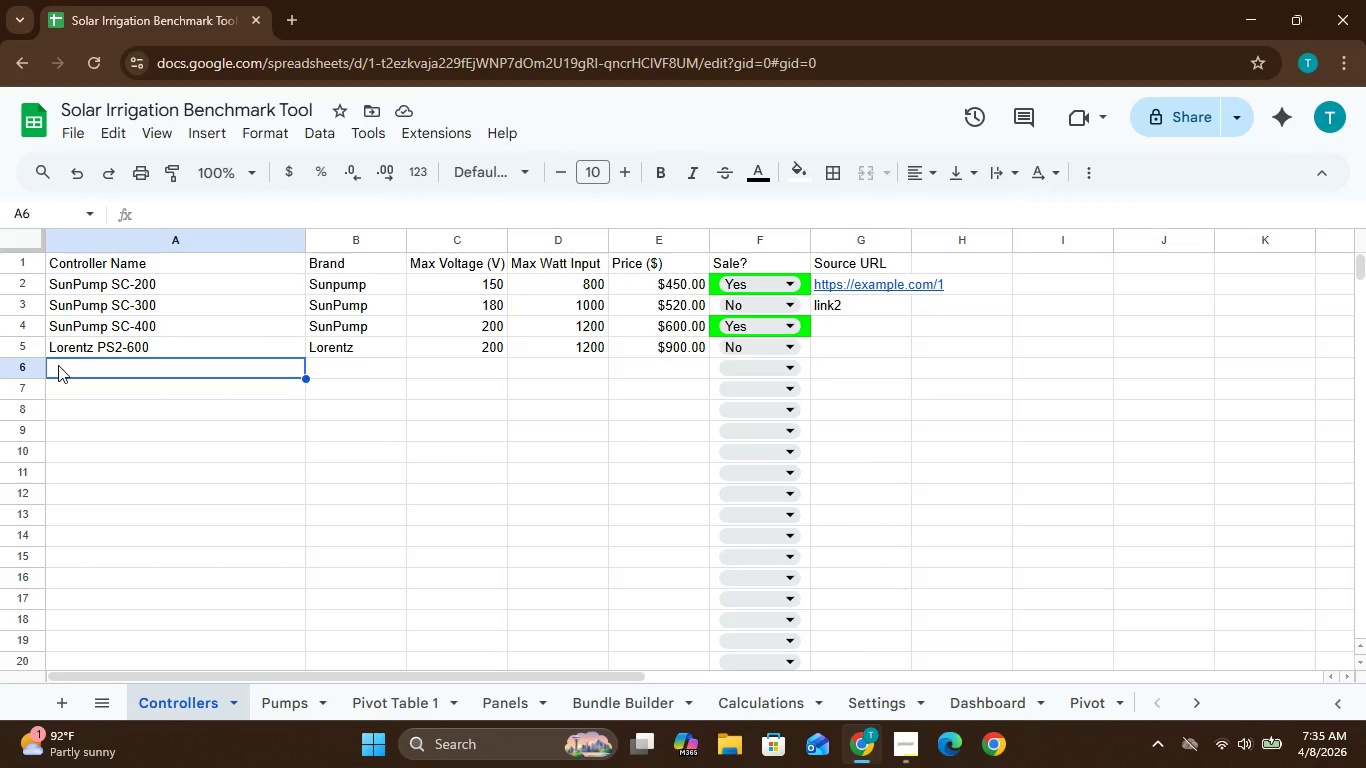 
wait(6.17)
 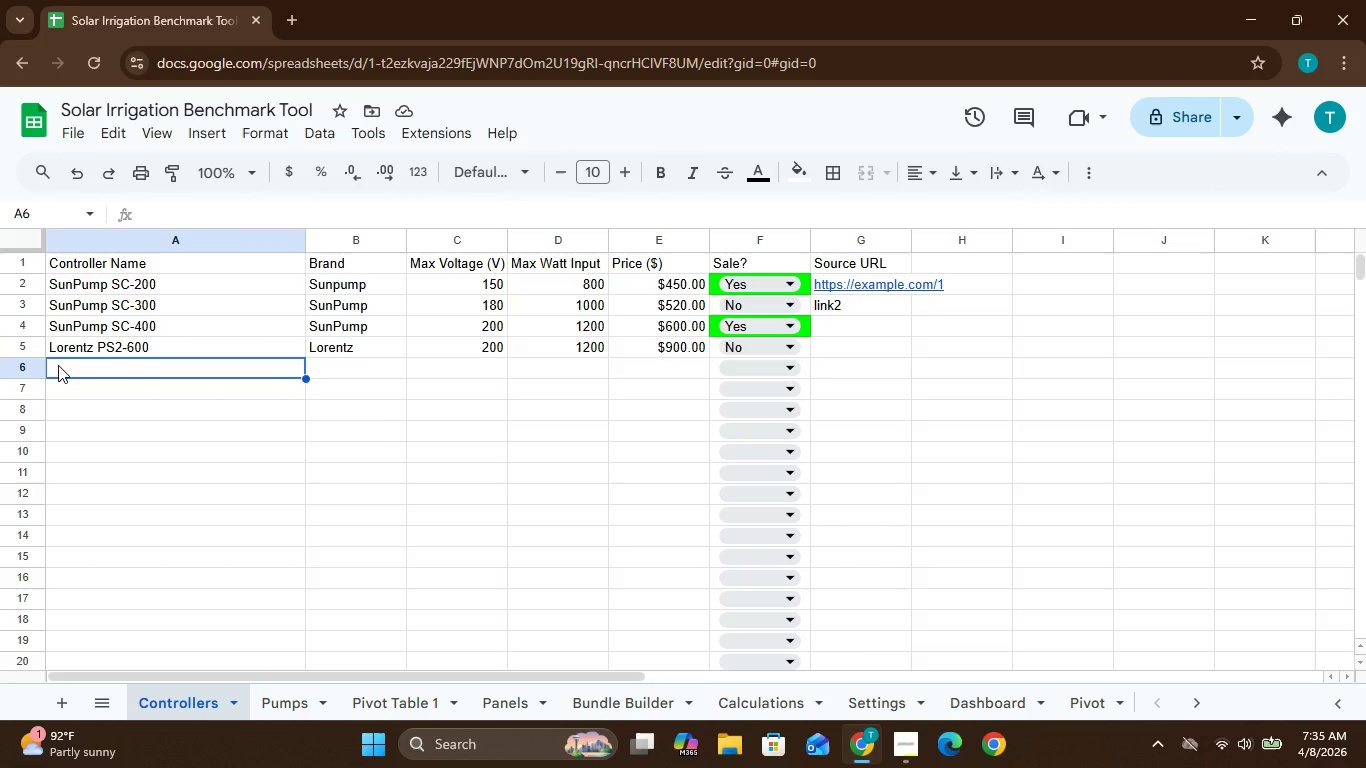 
key(Shift+L)
 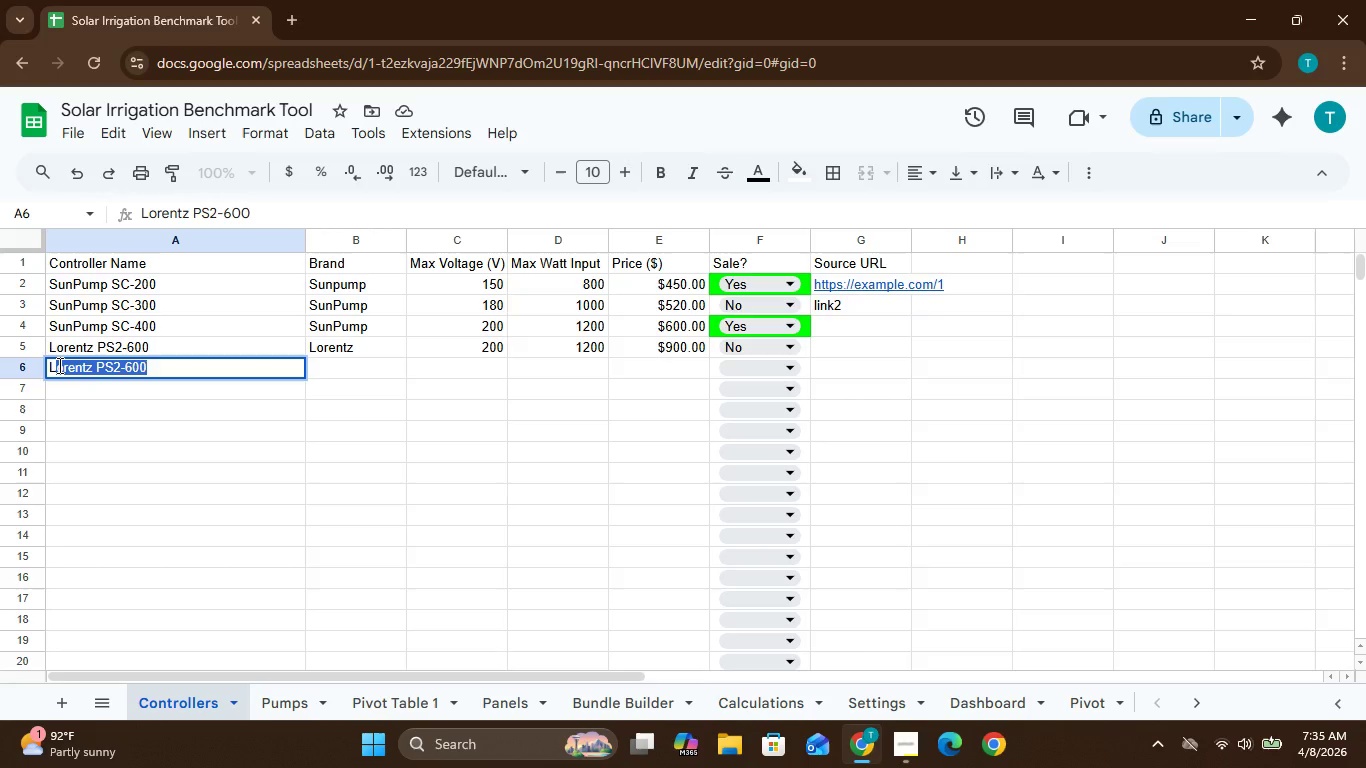 
key(Enter)
 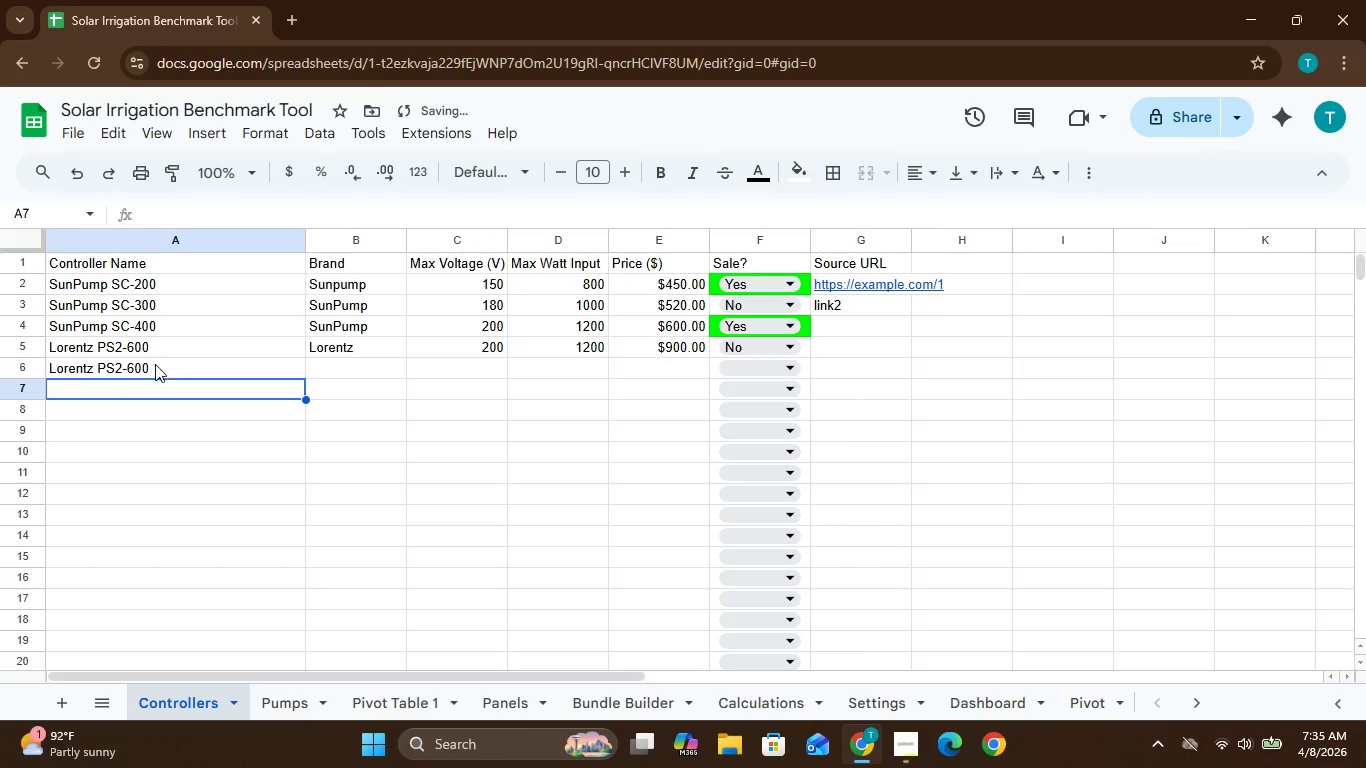 
left_click([155, 364])
 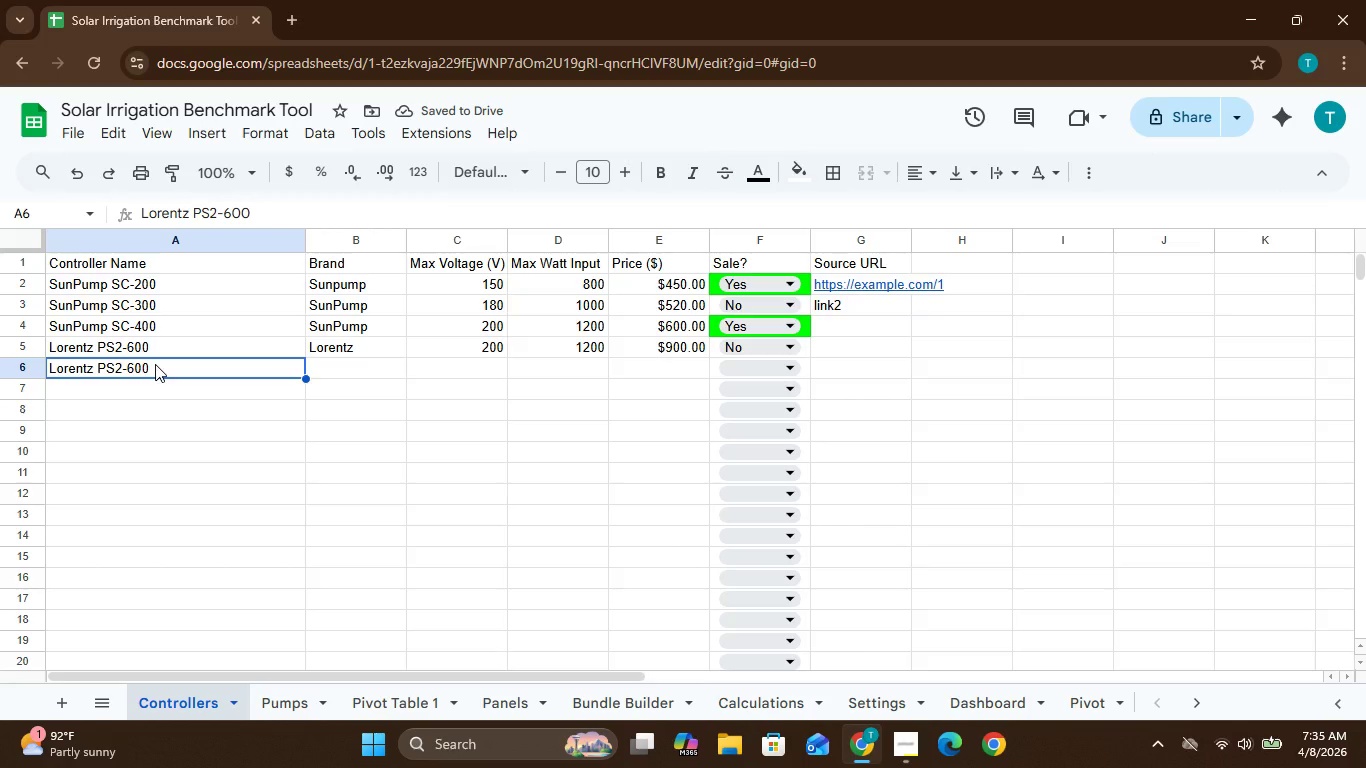 
left_click([155, 364])
 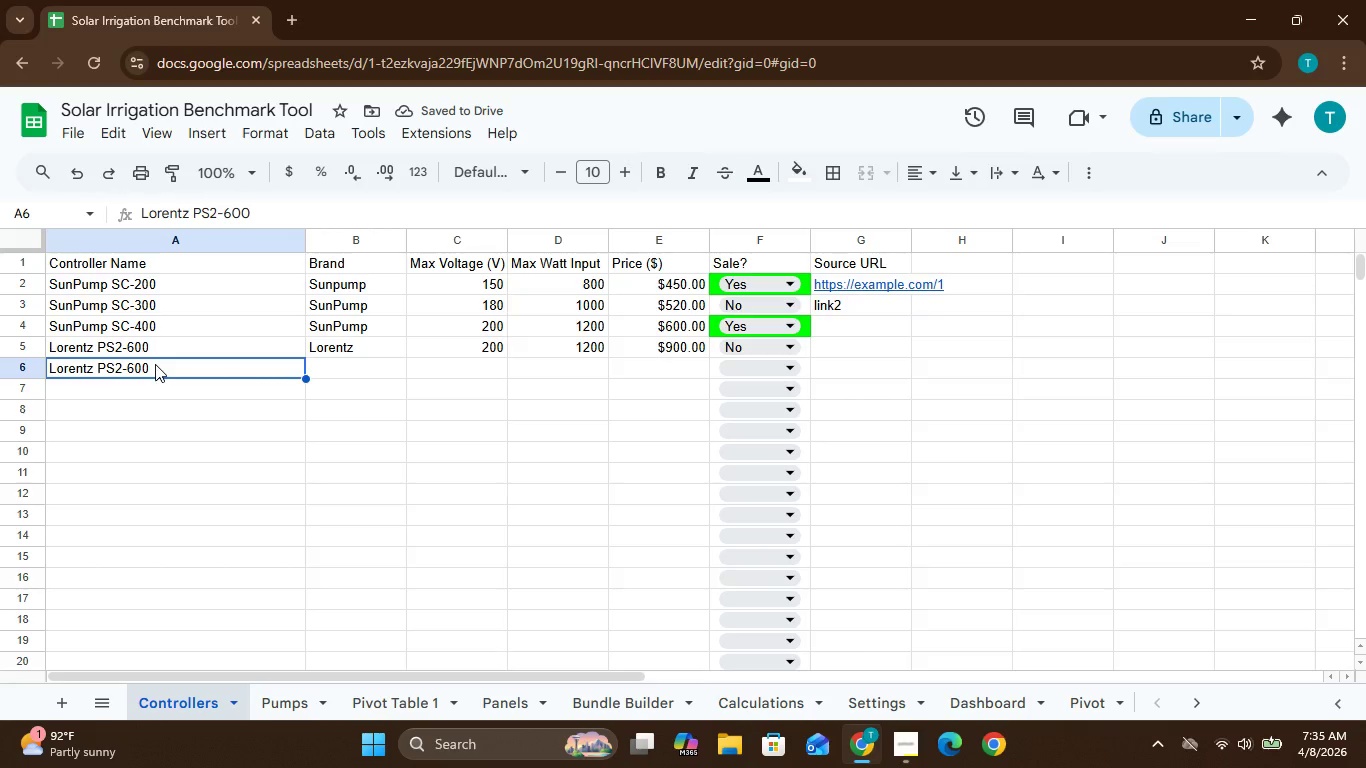 
key(Backspace)
type(lo)
key(Backspace)
key(Backspace)
key(Backspace)
type(Lo)
 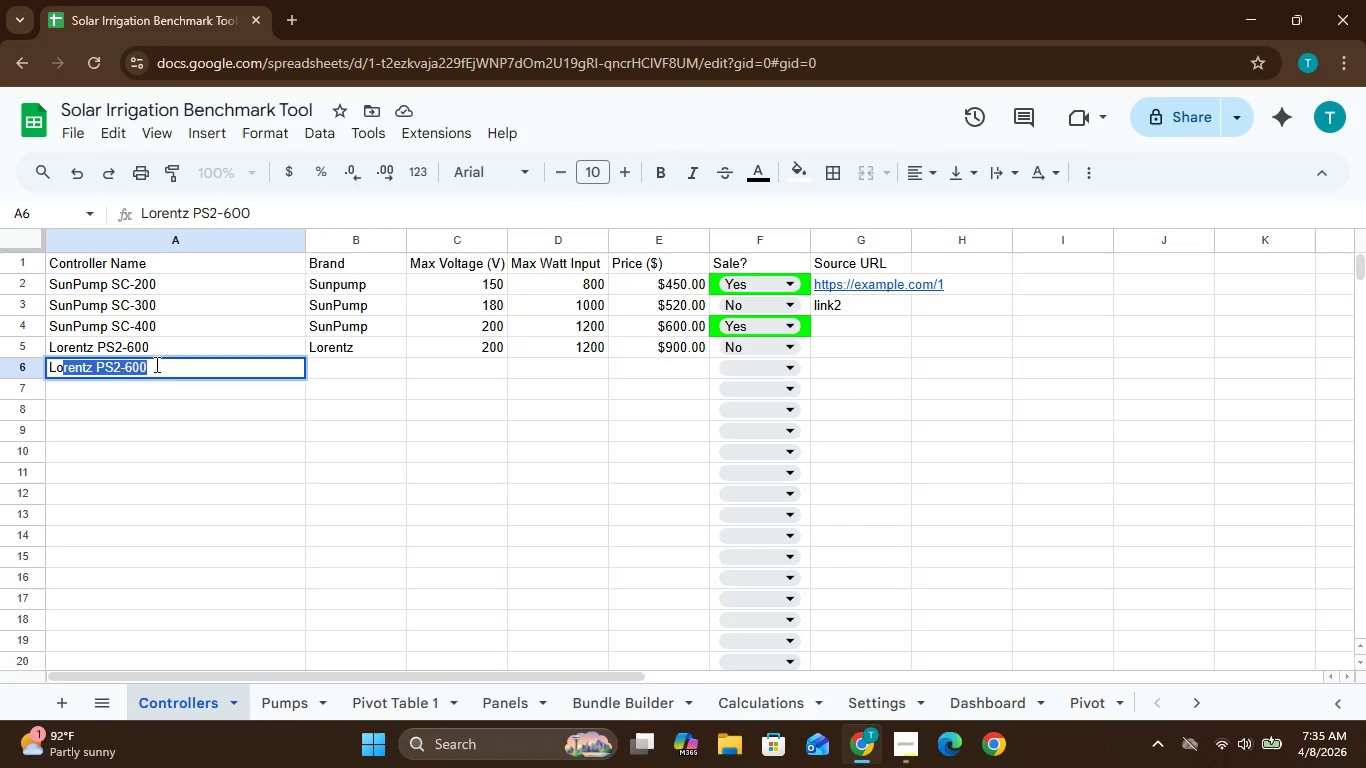 
type(rentz)
 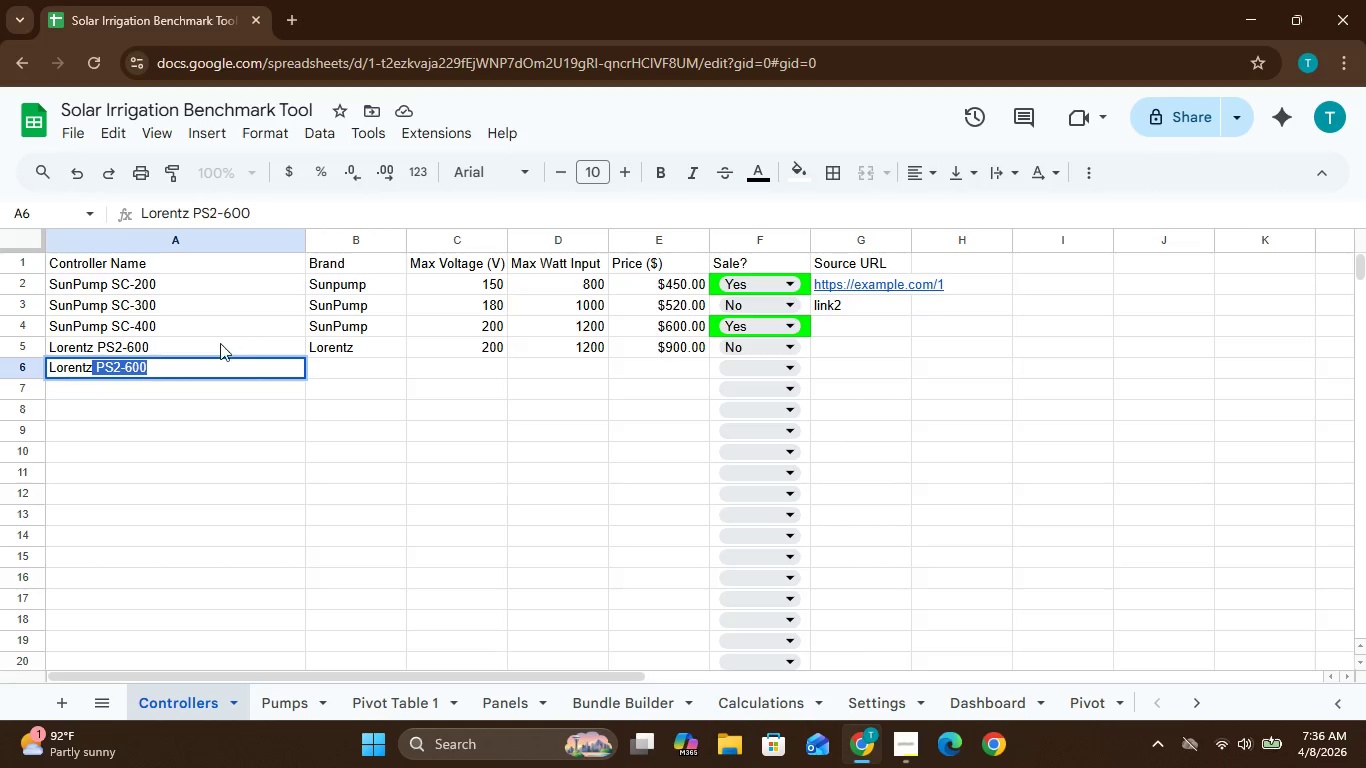 
wait(9.97)
 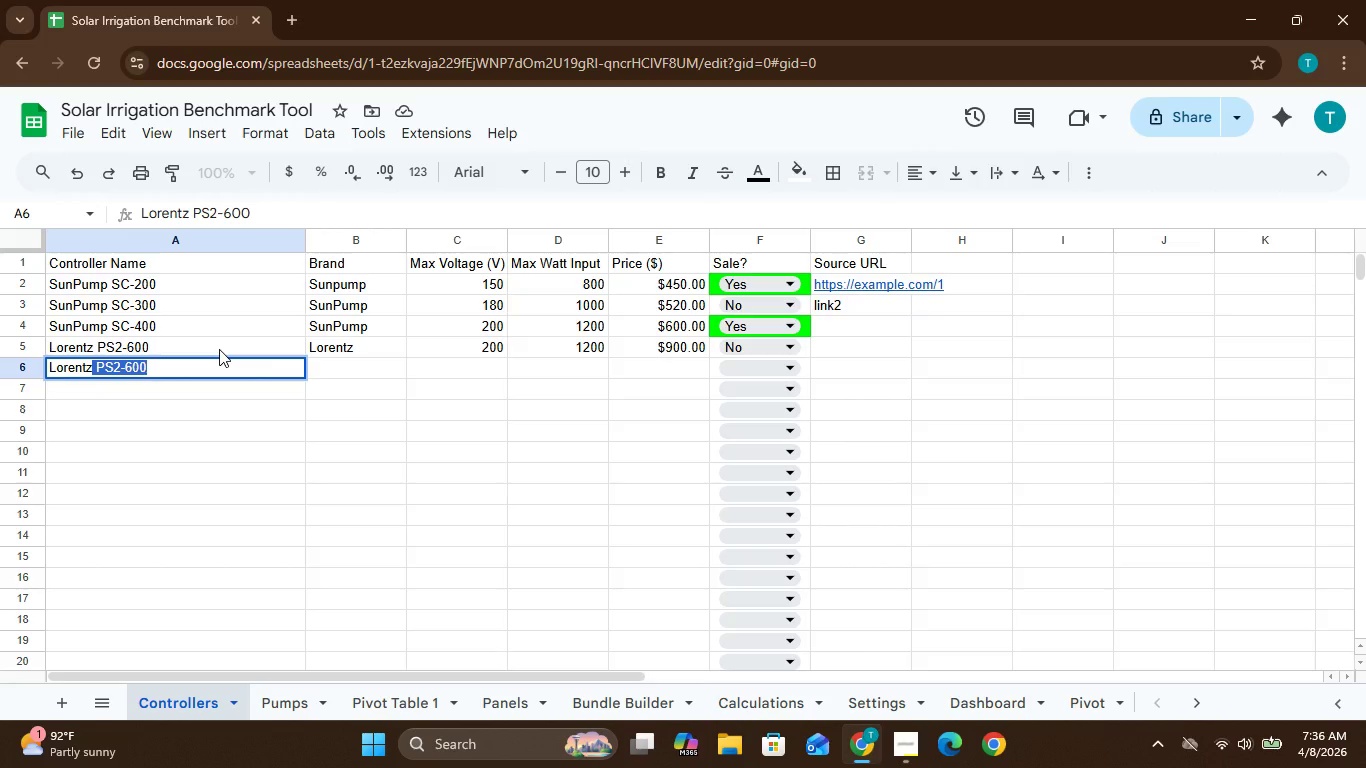 
type(PS-1200)
 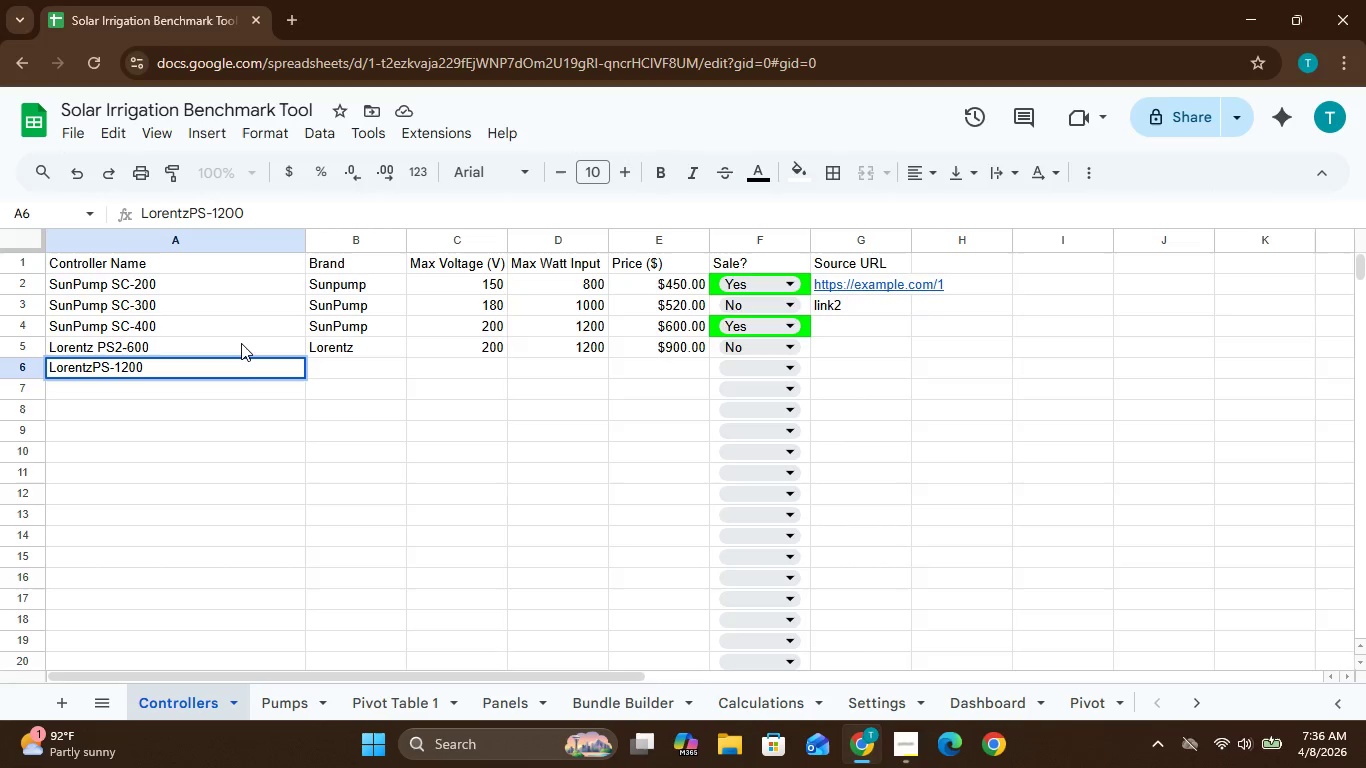 
left_click([90, 366])
 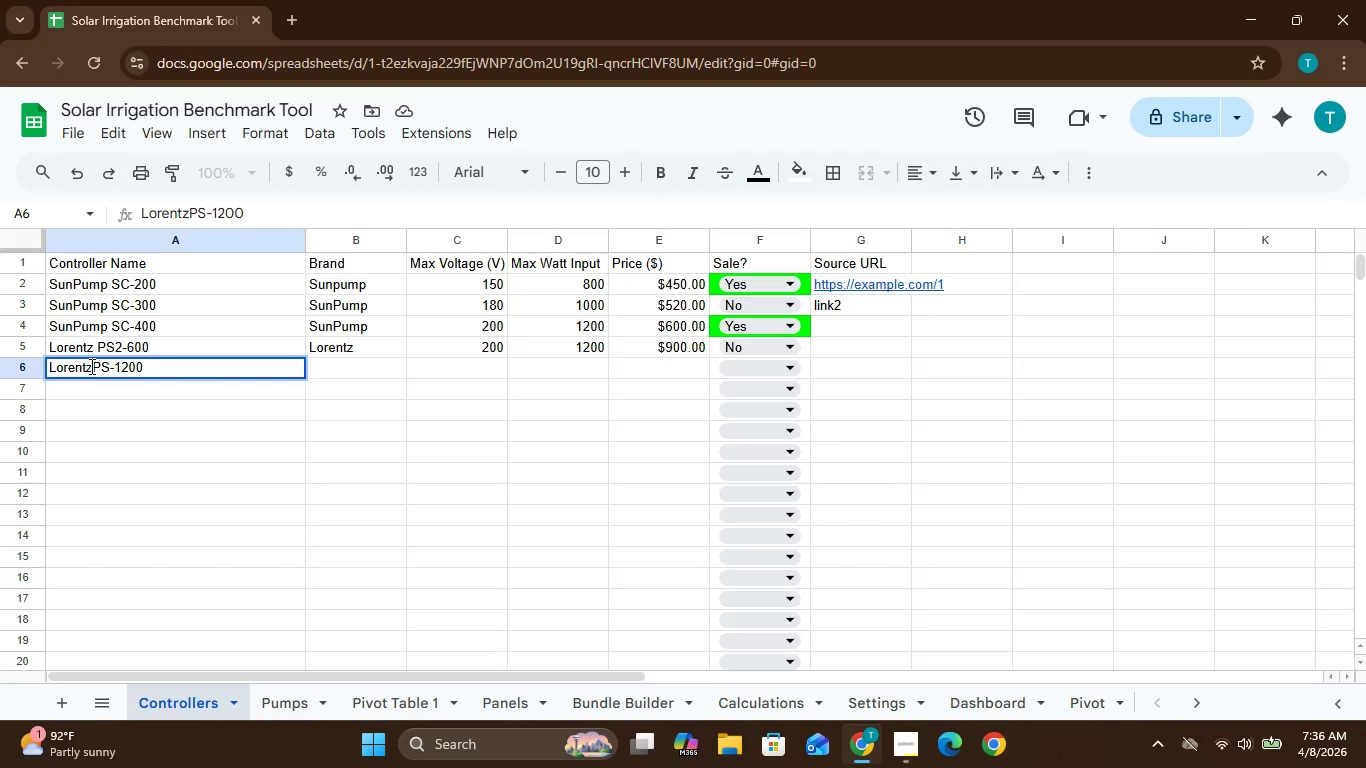 
key(Space)
 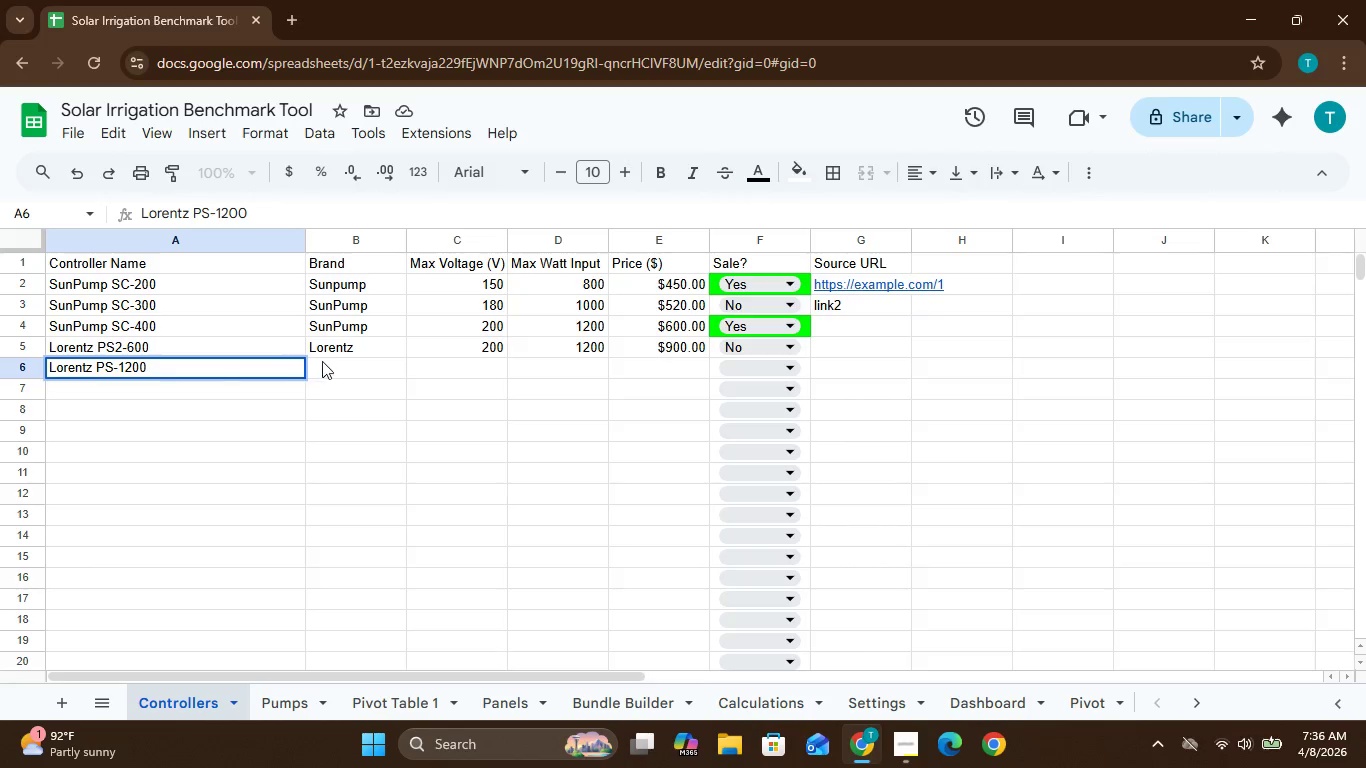 
left_click([337, 357])
 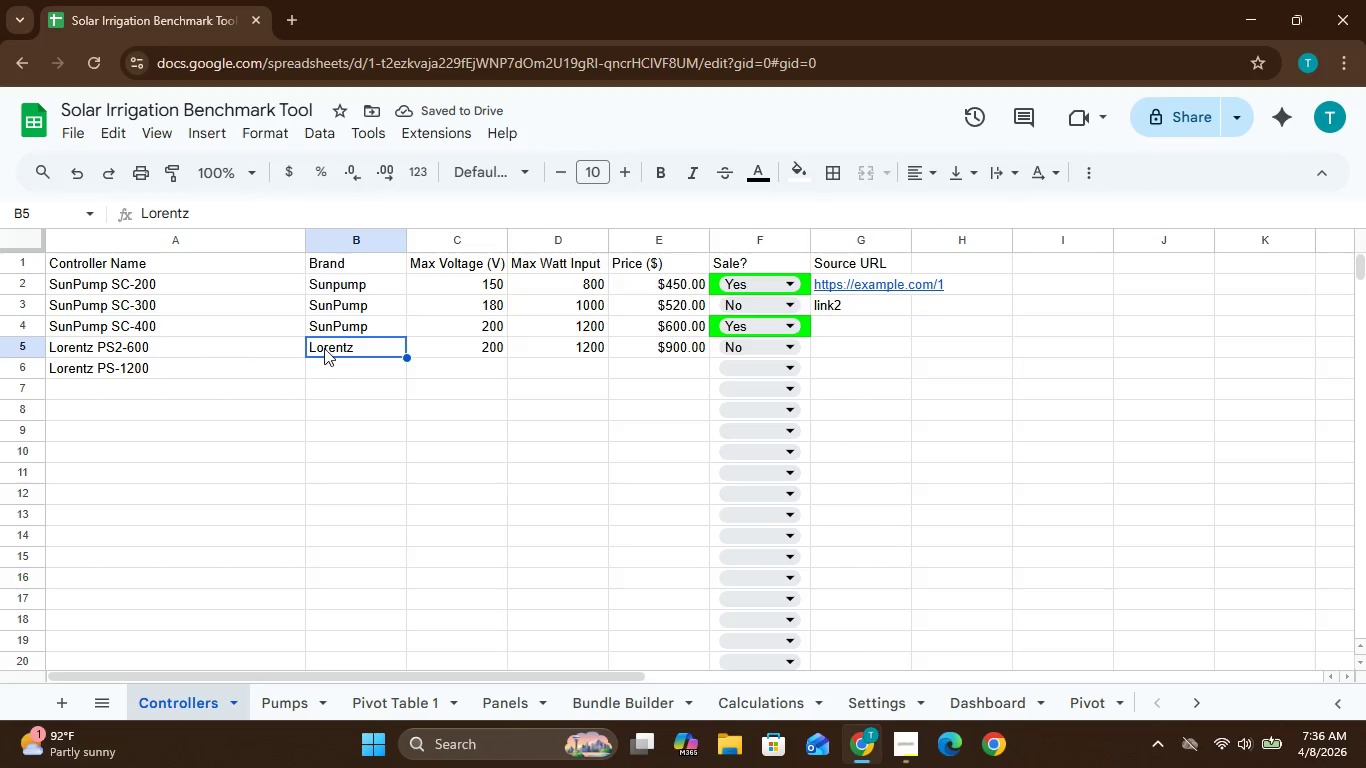 
wait(6.98)
 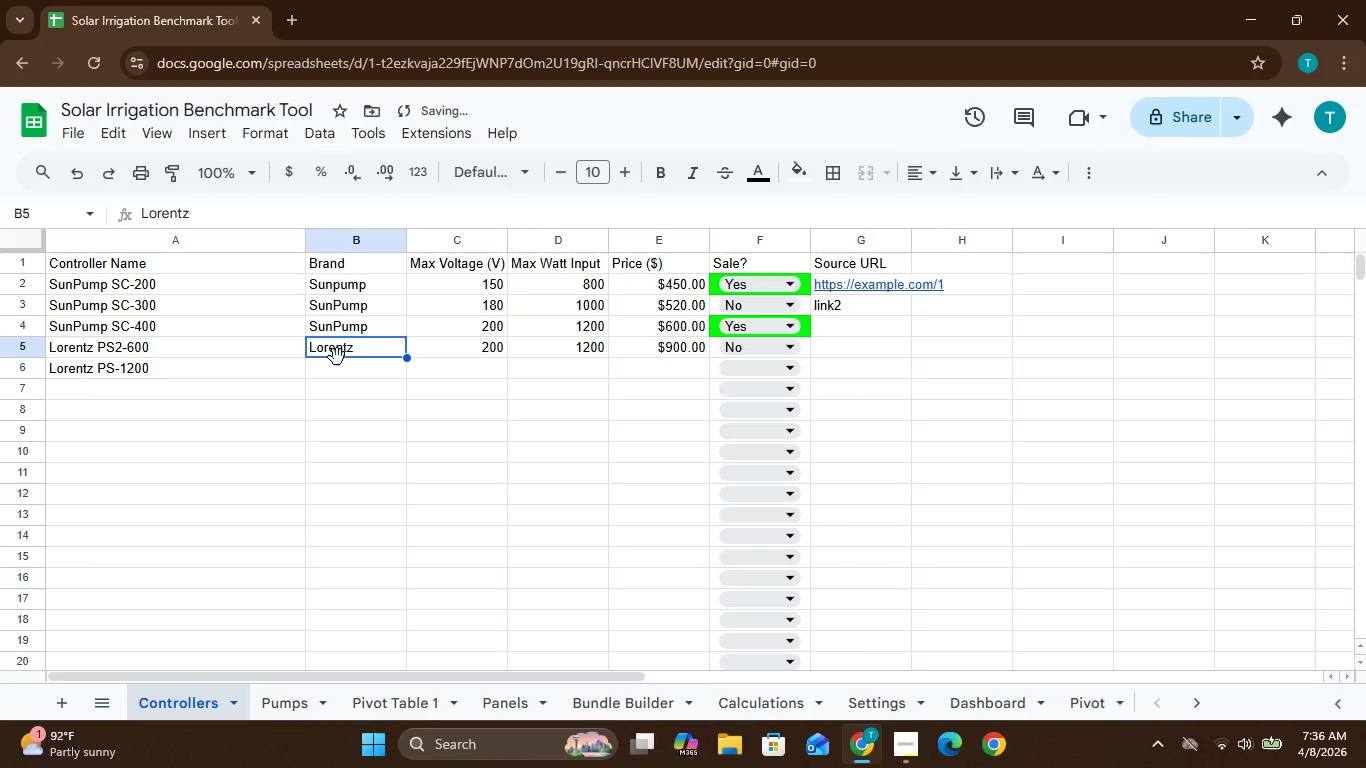 
hold_key(key=ShiftLeft, duration=1.72)
 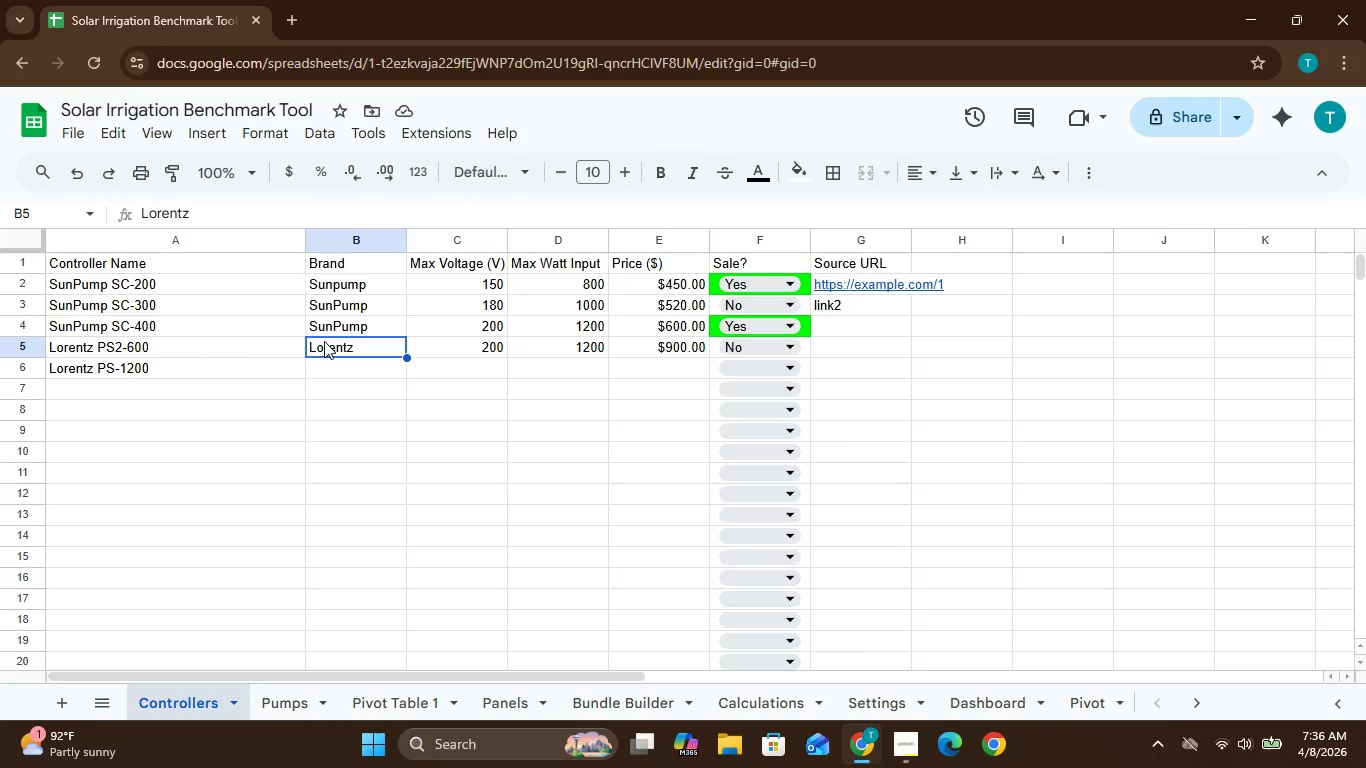 
key(Shift+C)
 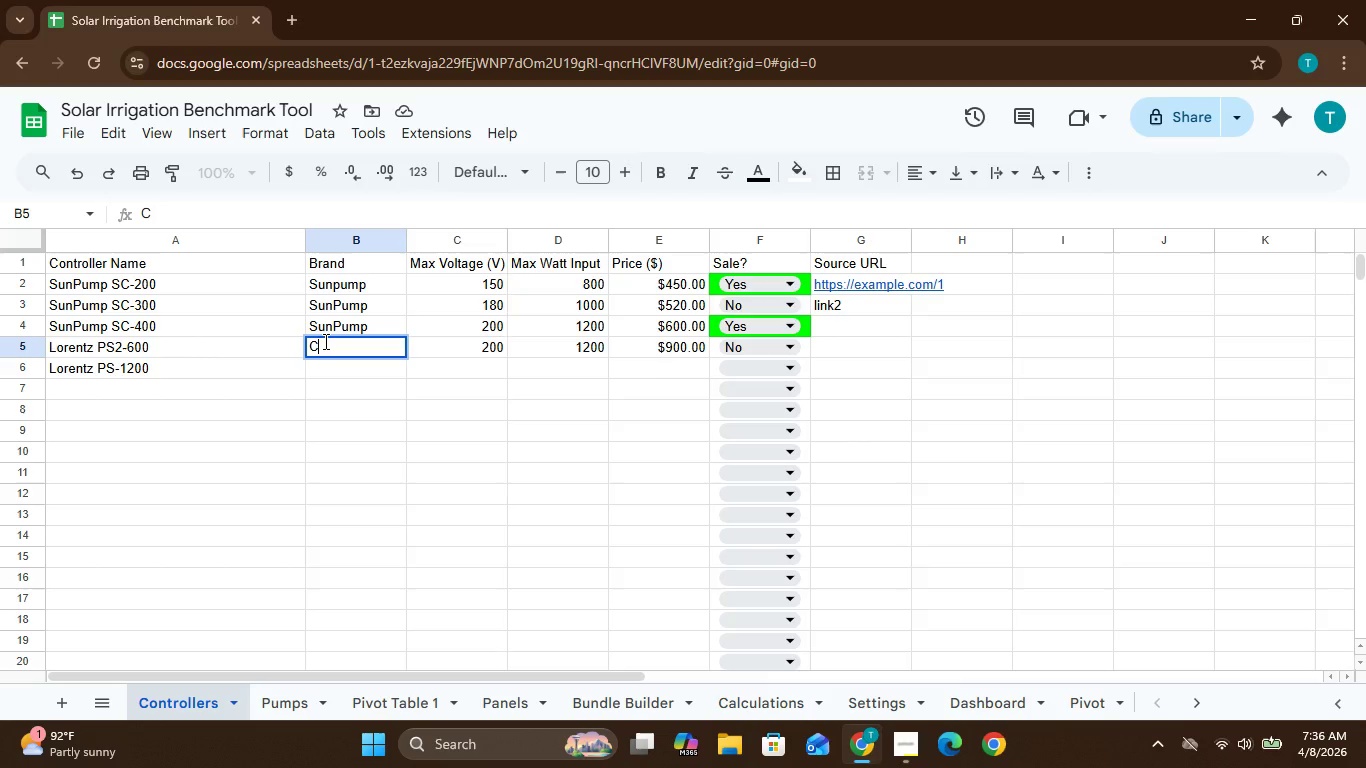 
key(Backspace)
 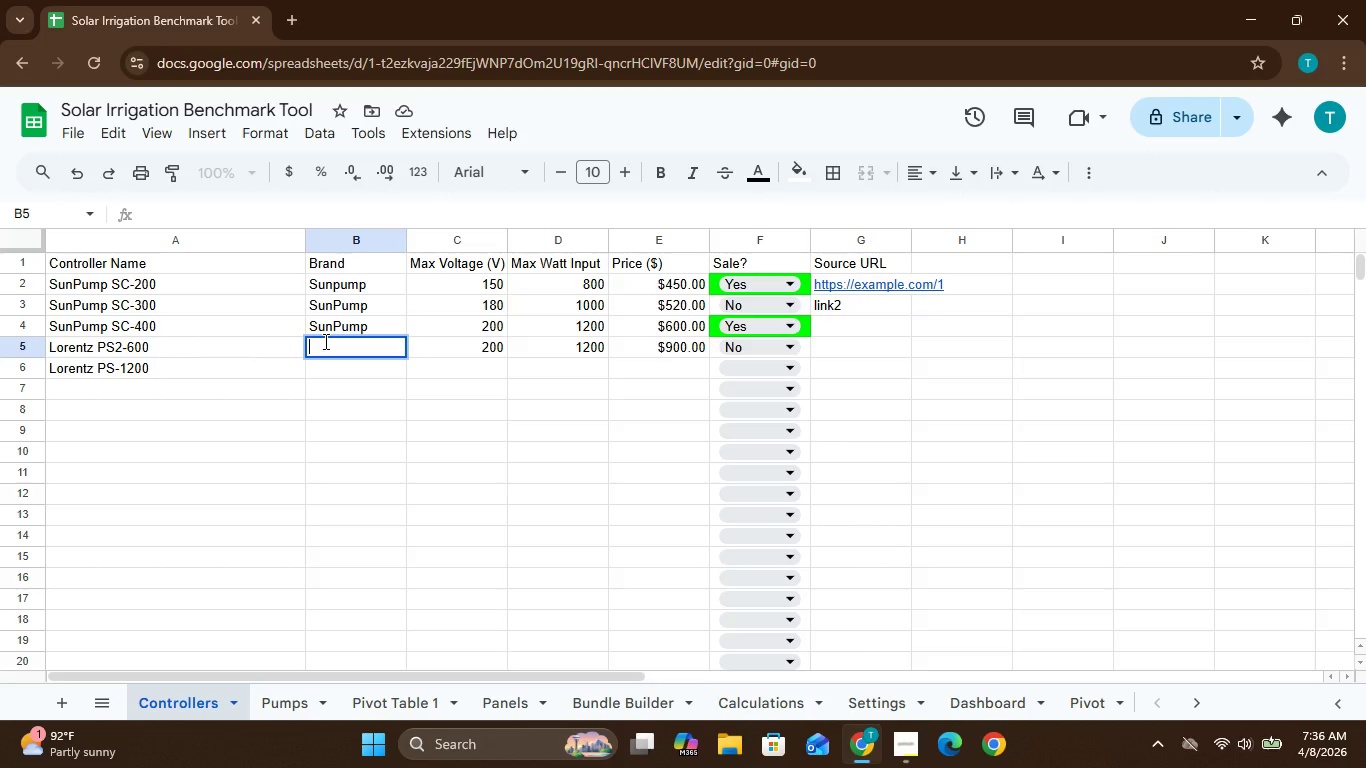 
wait(6.03)
 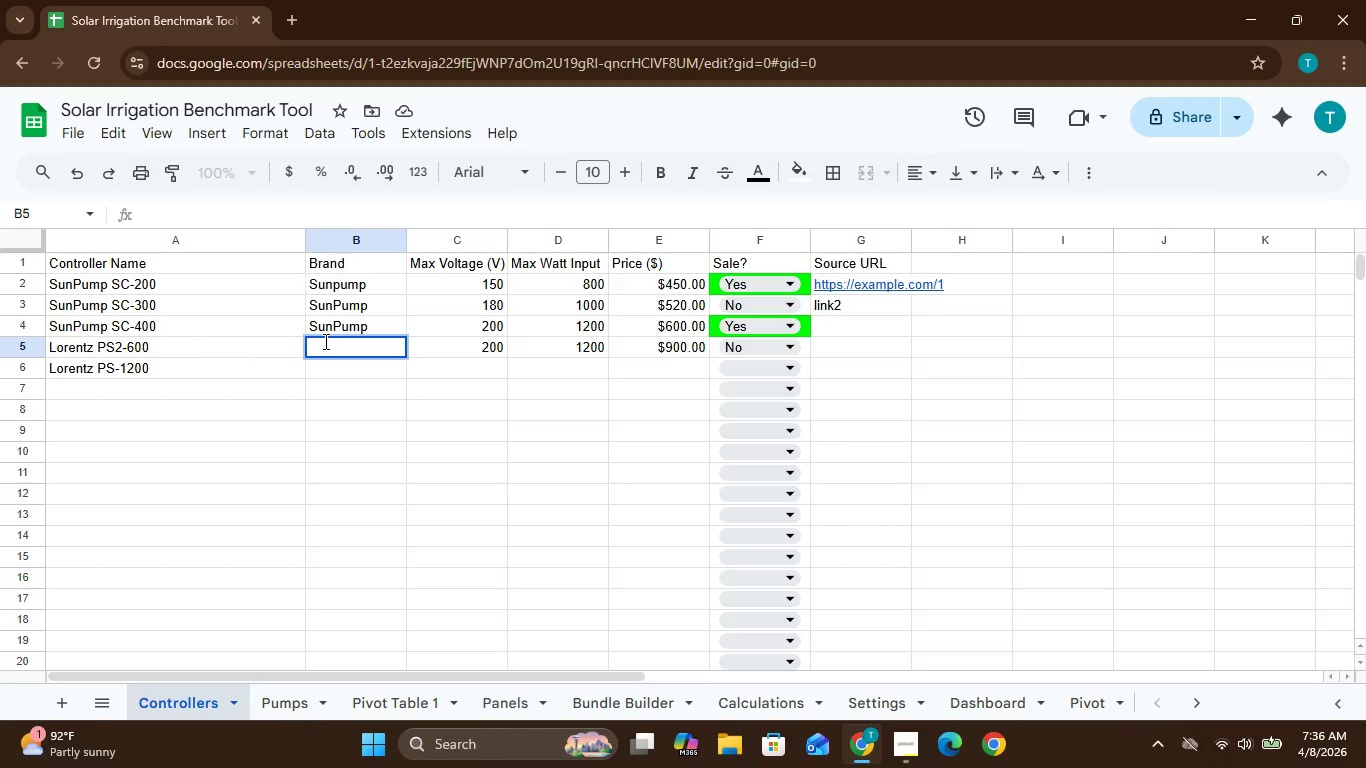 
type(lo)
key(Backspace)
key(Backspace)
type(lo)
key(Backspace)
key(Backspace)
type(Lortentz)
 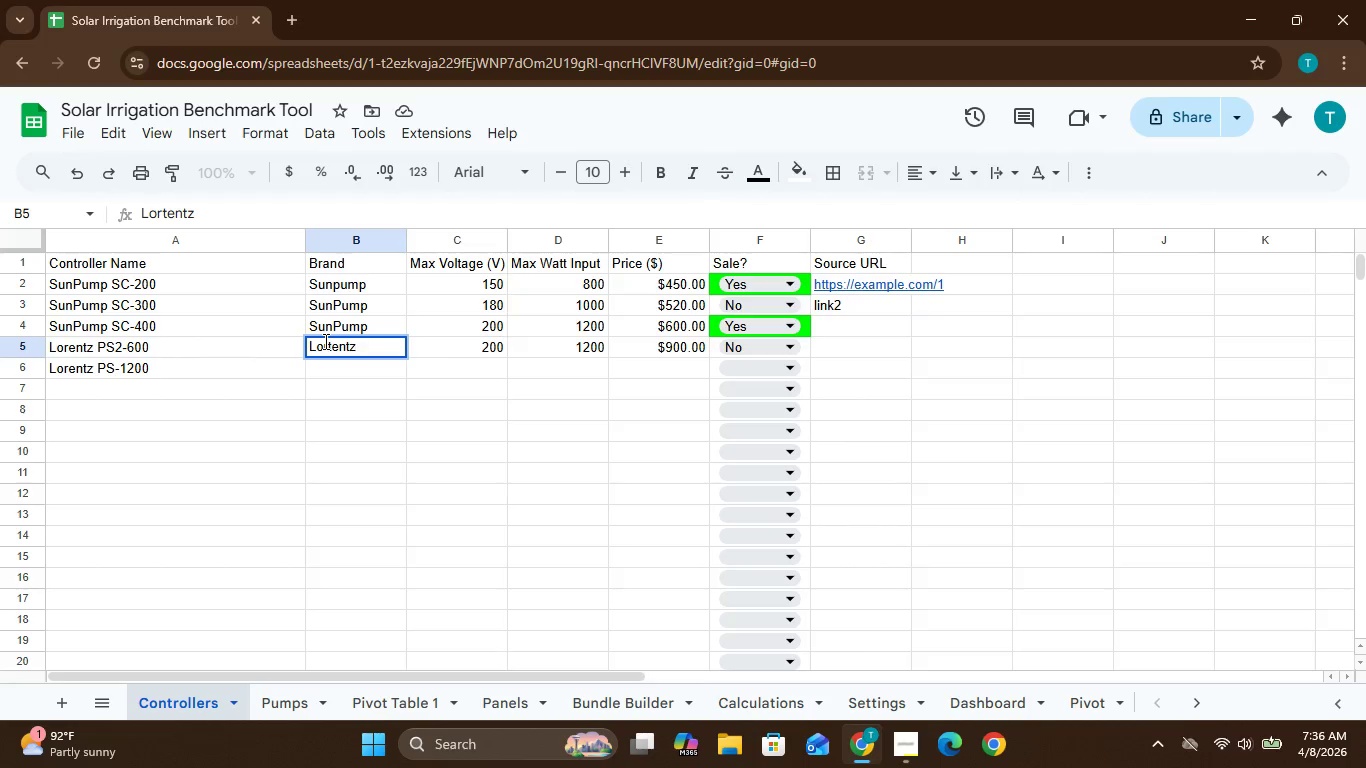 
left_click([389, 370])
 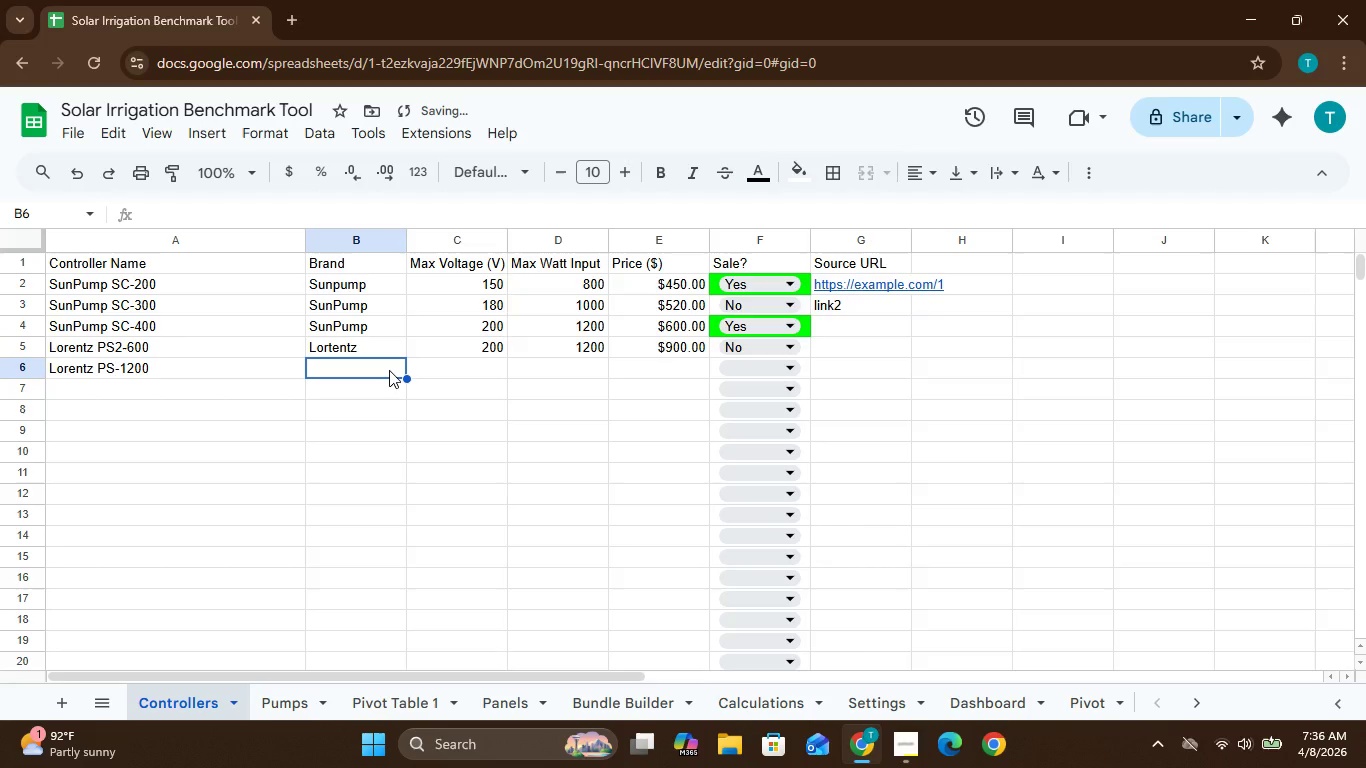 
type(LO)
 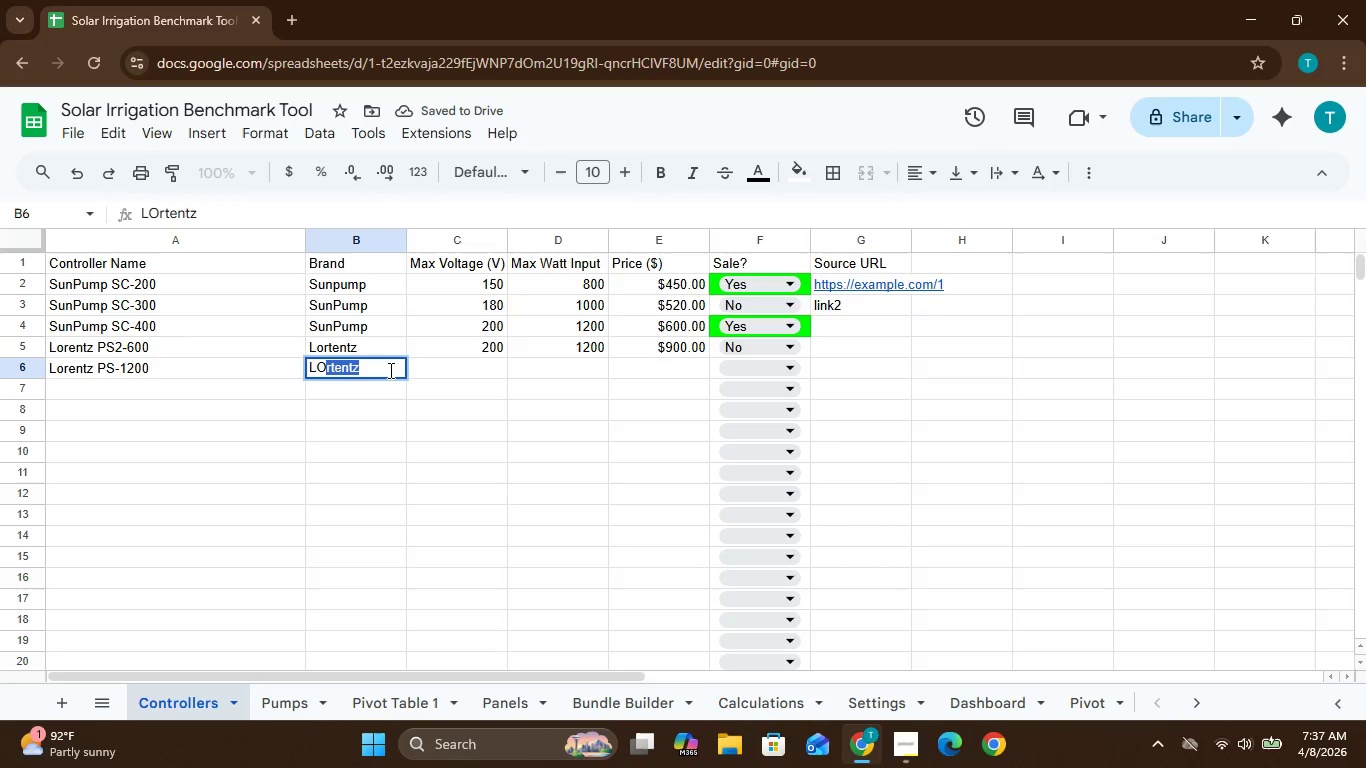 
key(Shift+ShiftRight)
 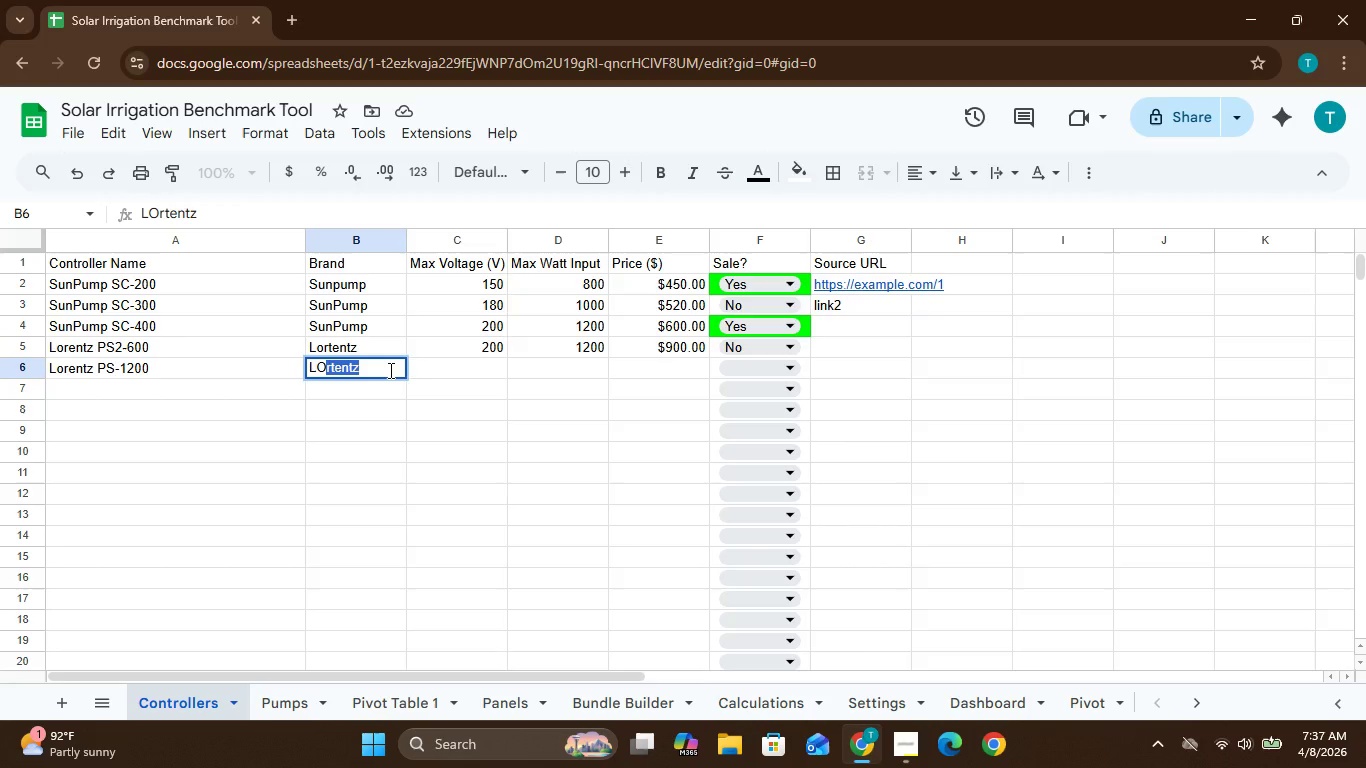 
key(Enter)
 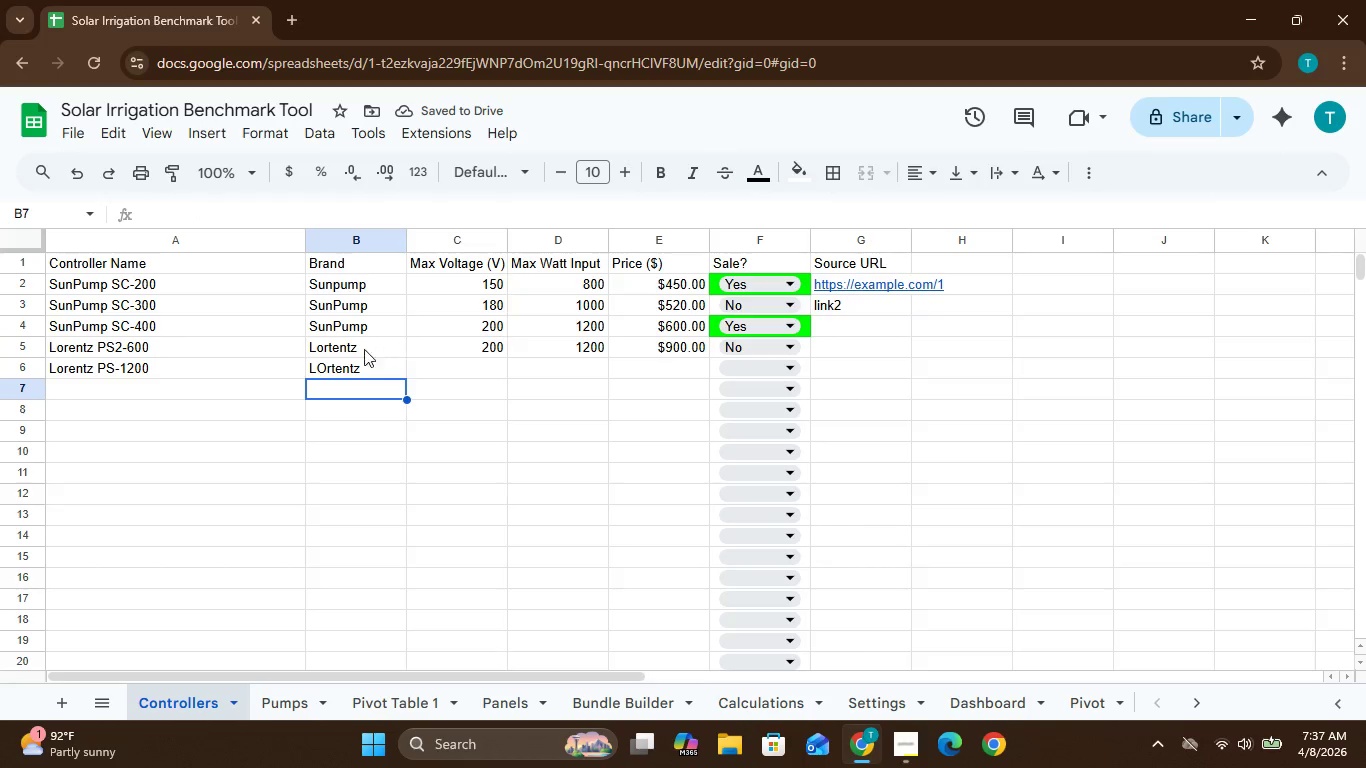 
left_click([328, 363])
 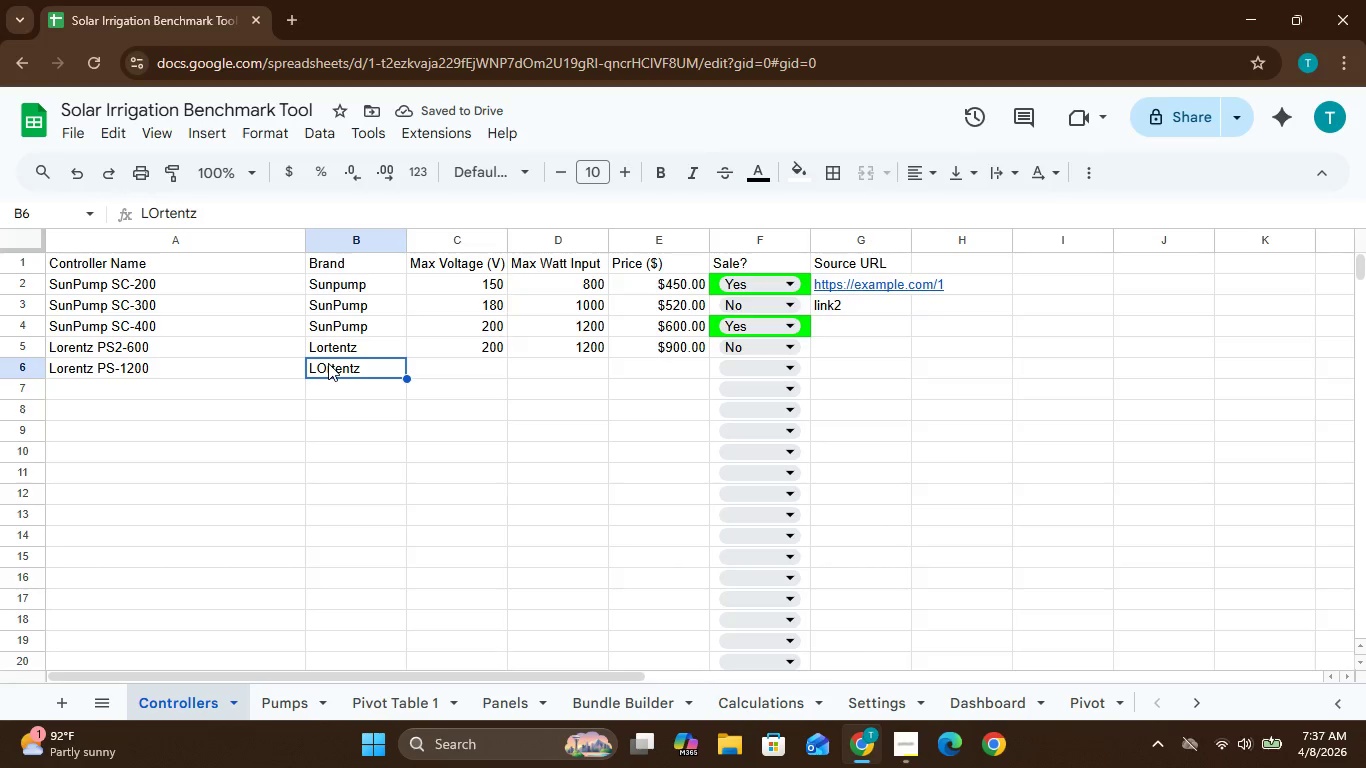 
double_click([328, 363])
 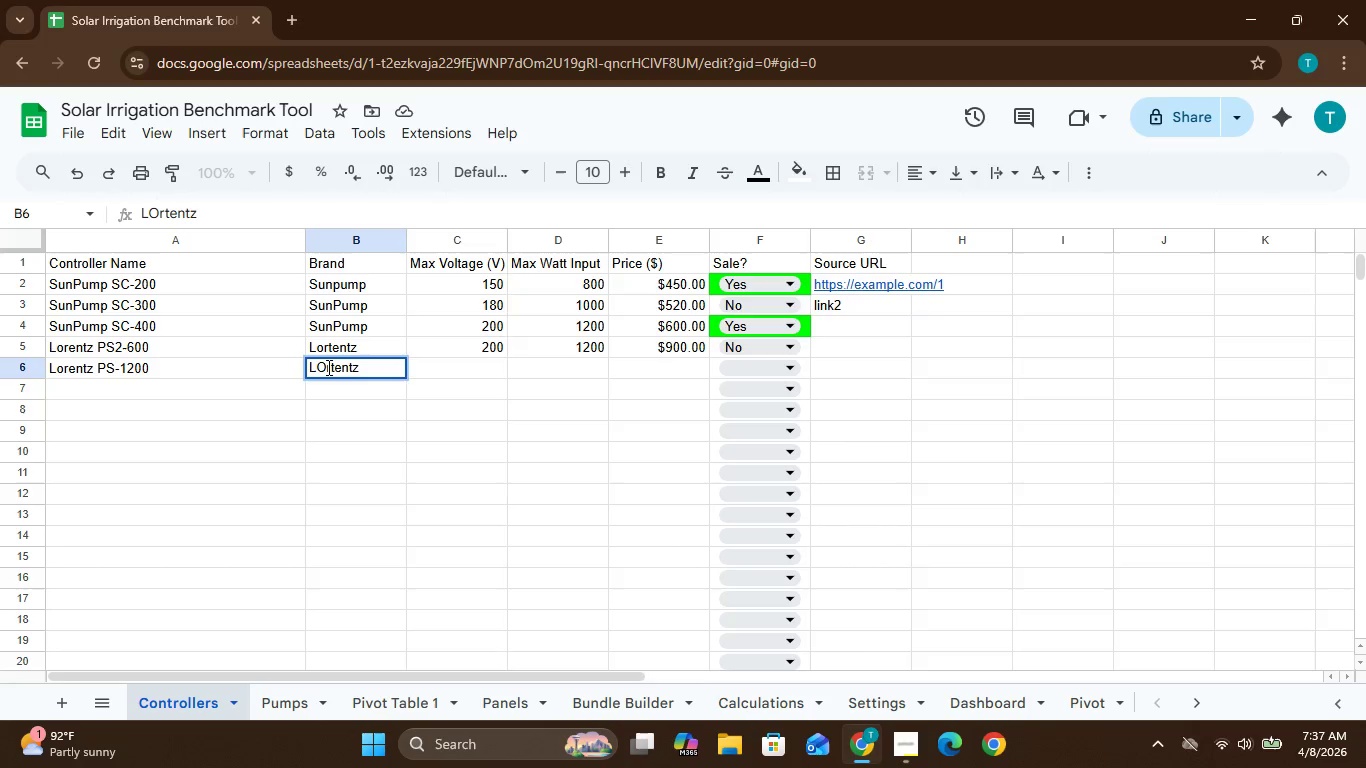 
left_click([323, 367])
 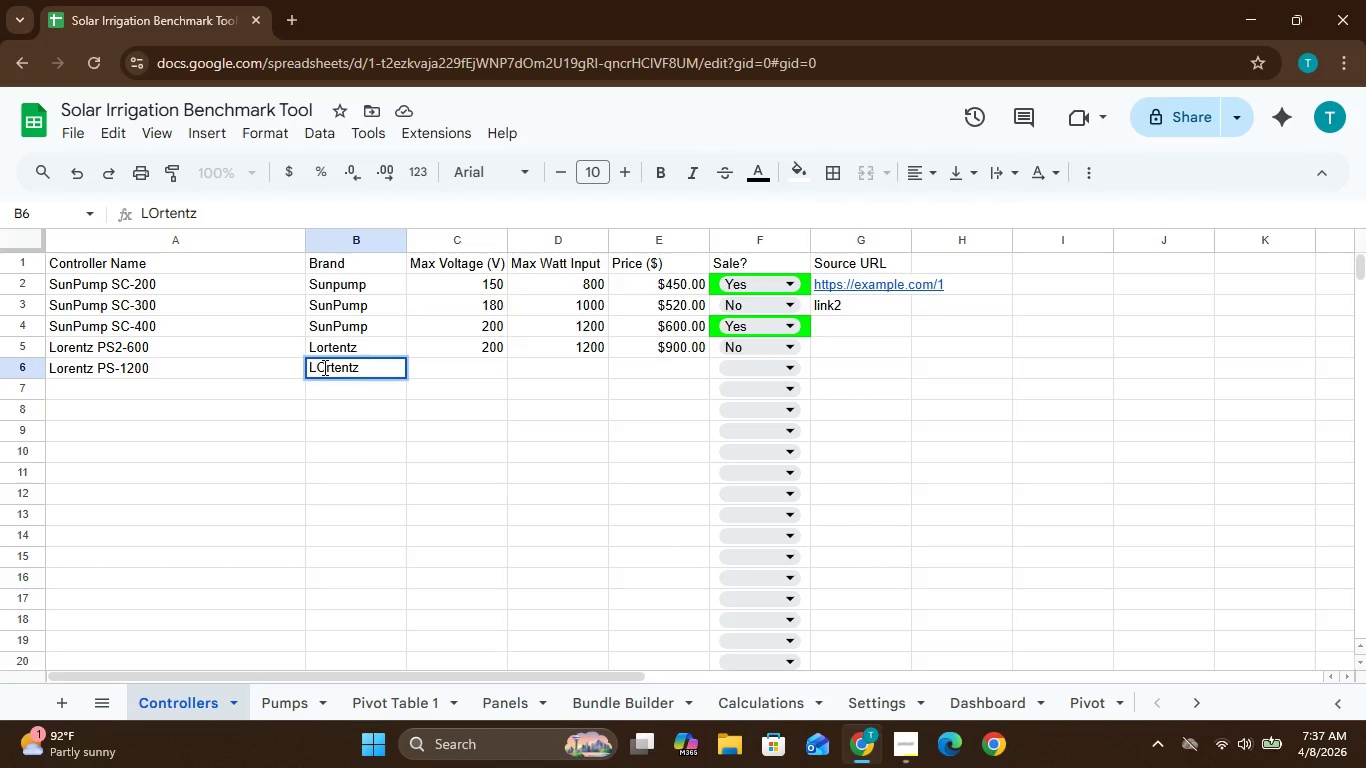 
key(Backspace)
 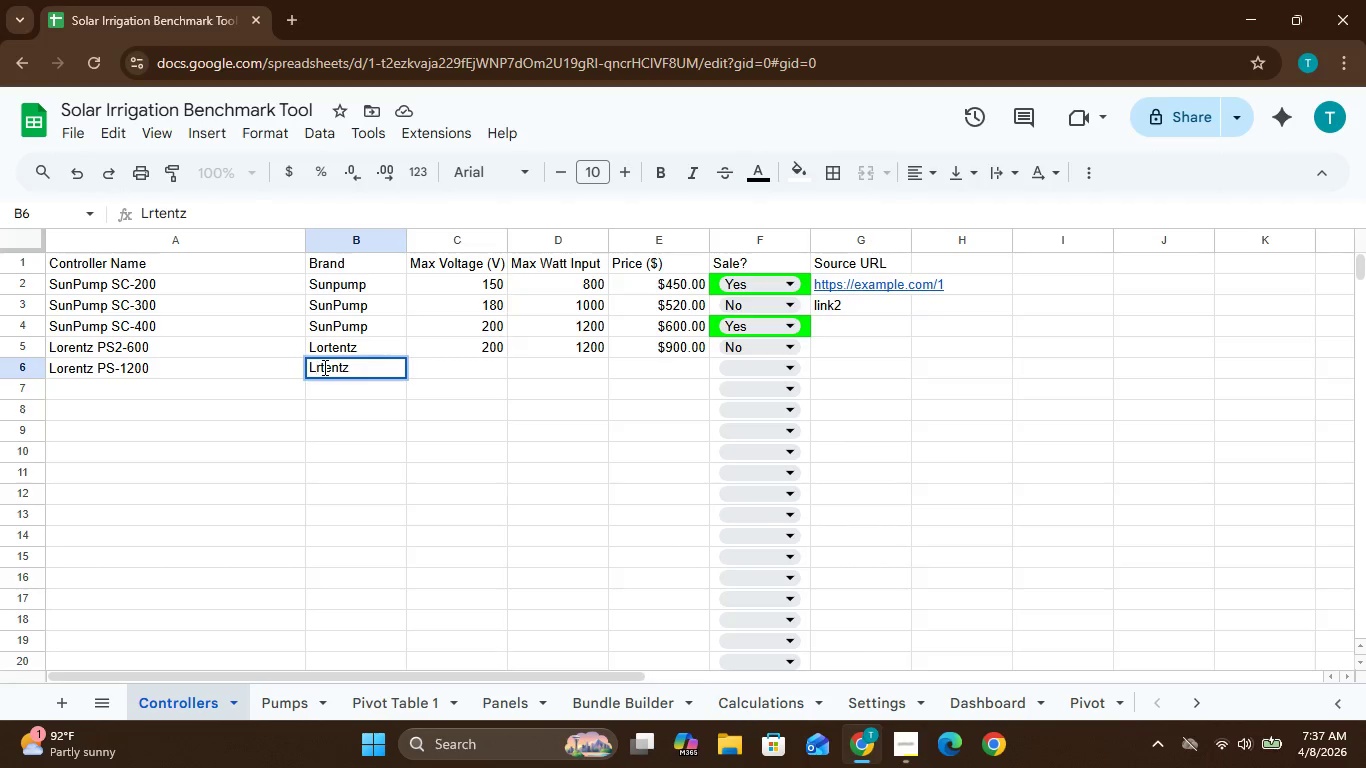 
key(O)
 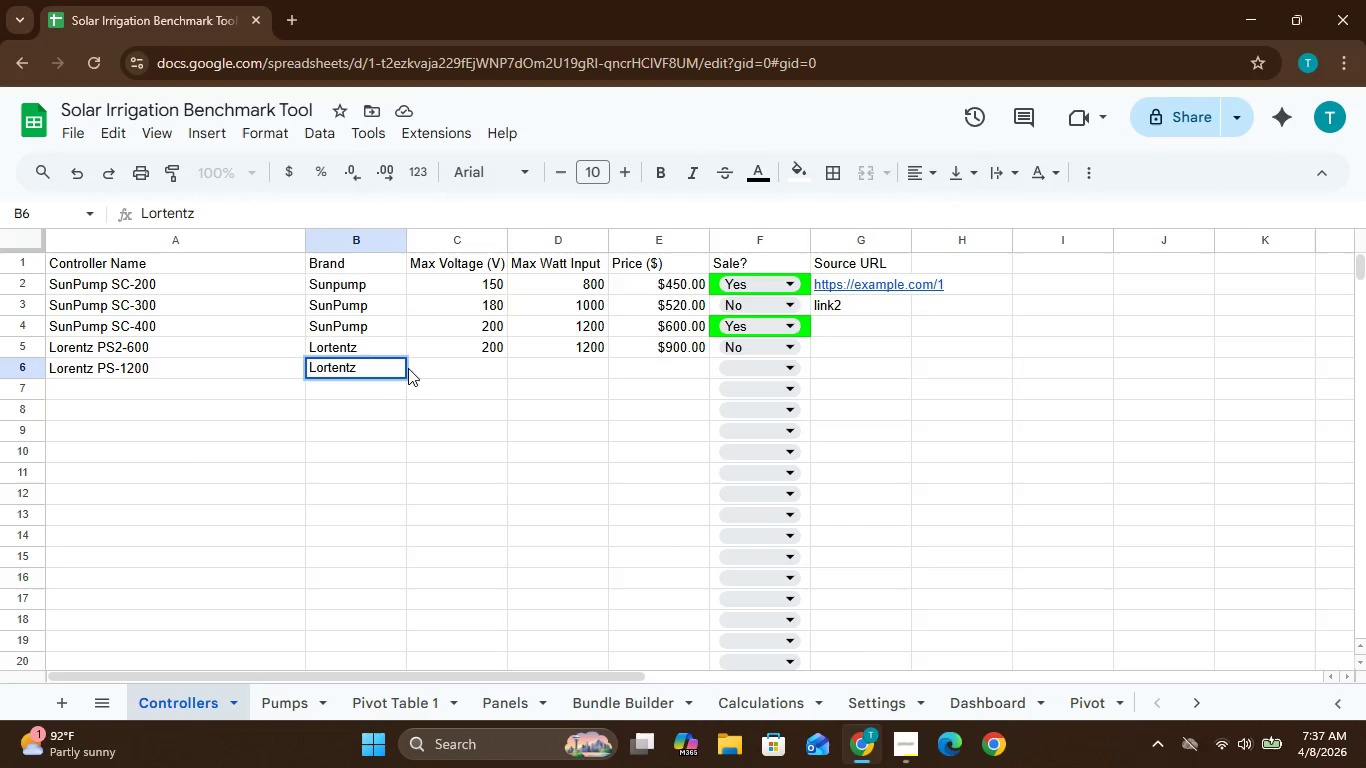 
left_click([424, 368])
 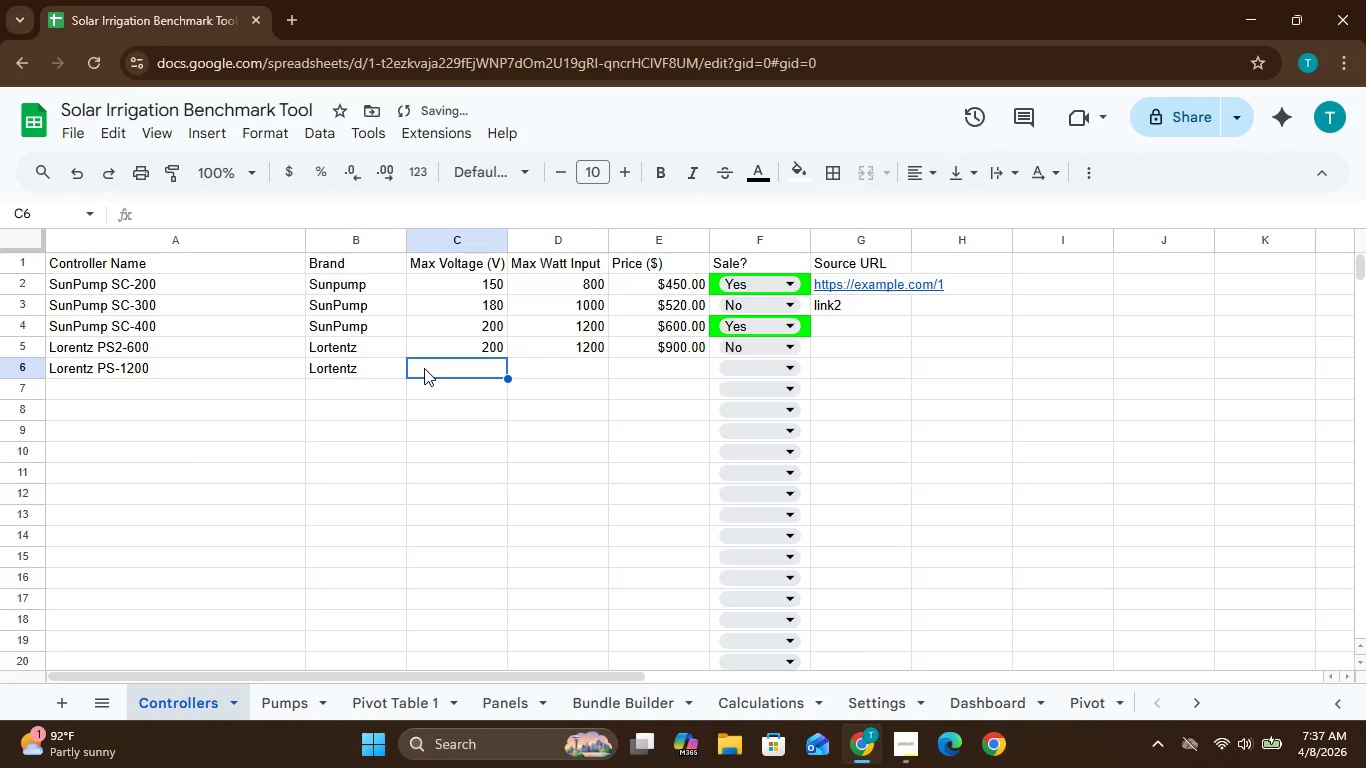 
left_click([424, 368])
 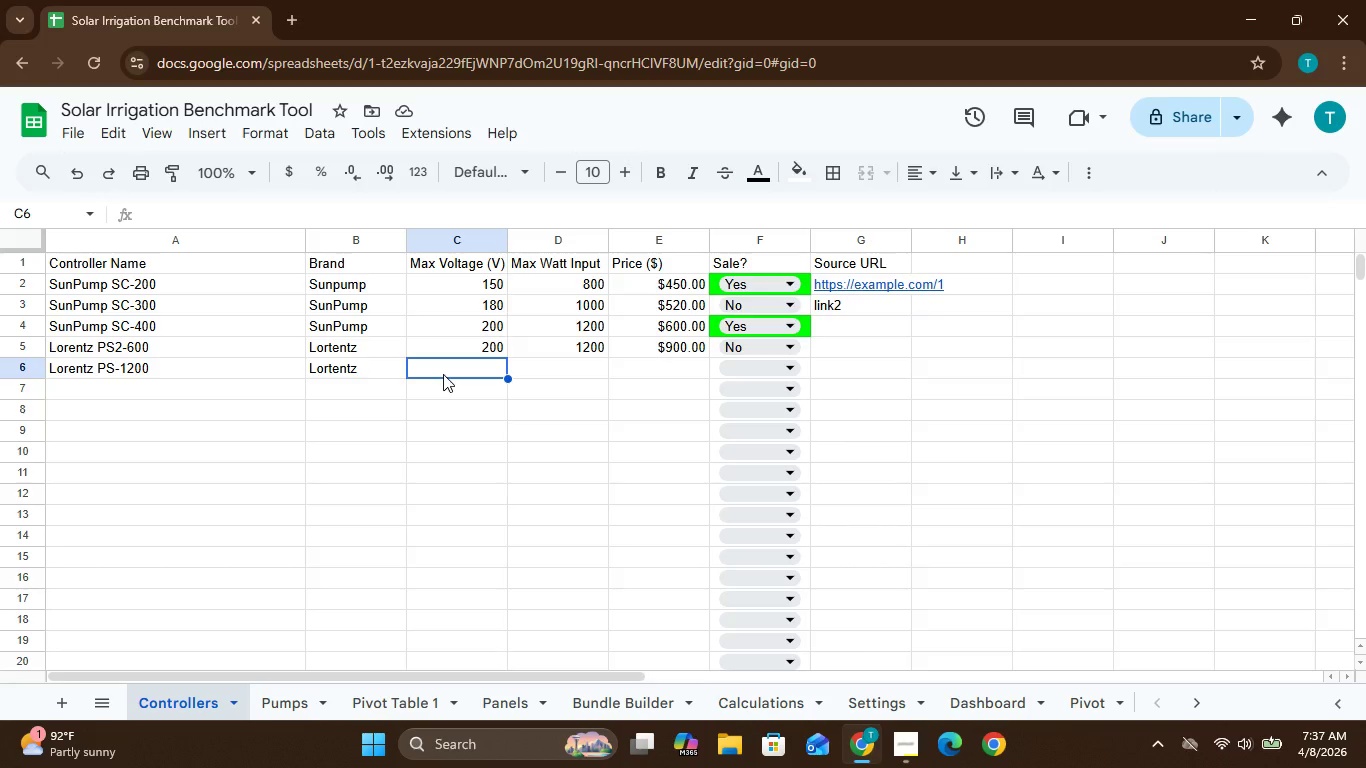 
wait(7.55)
 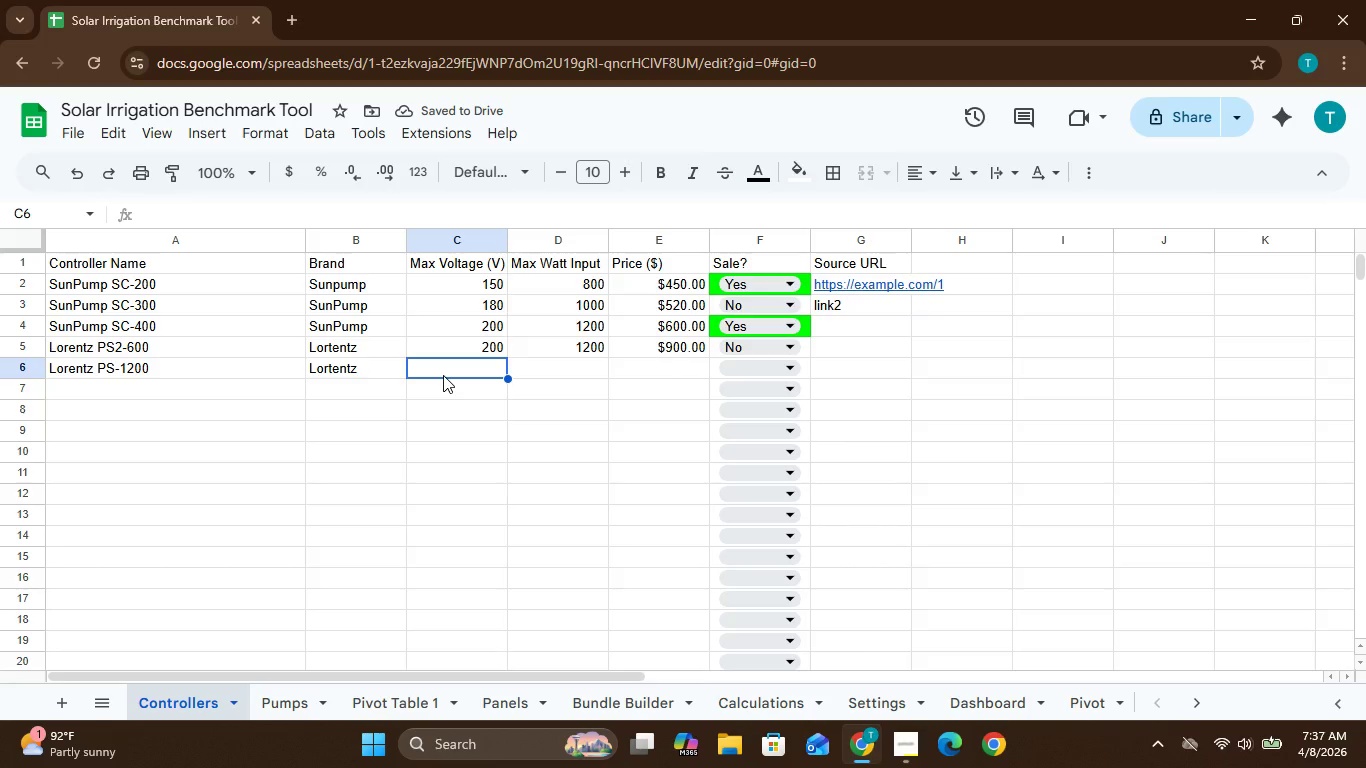 
type(220)
 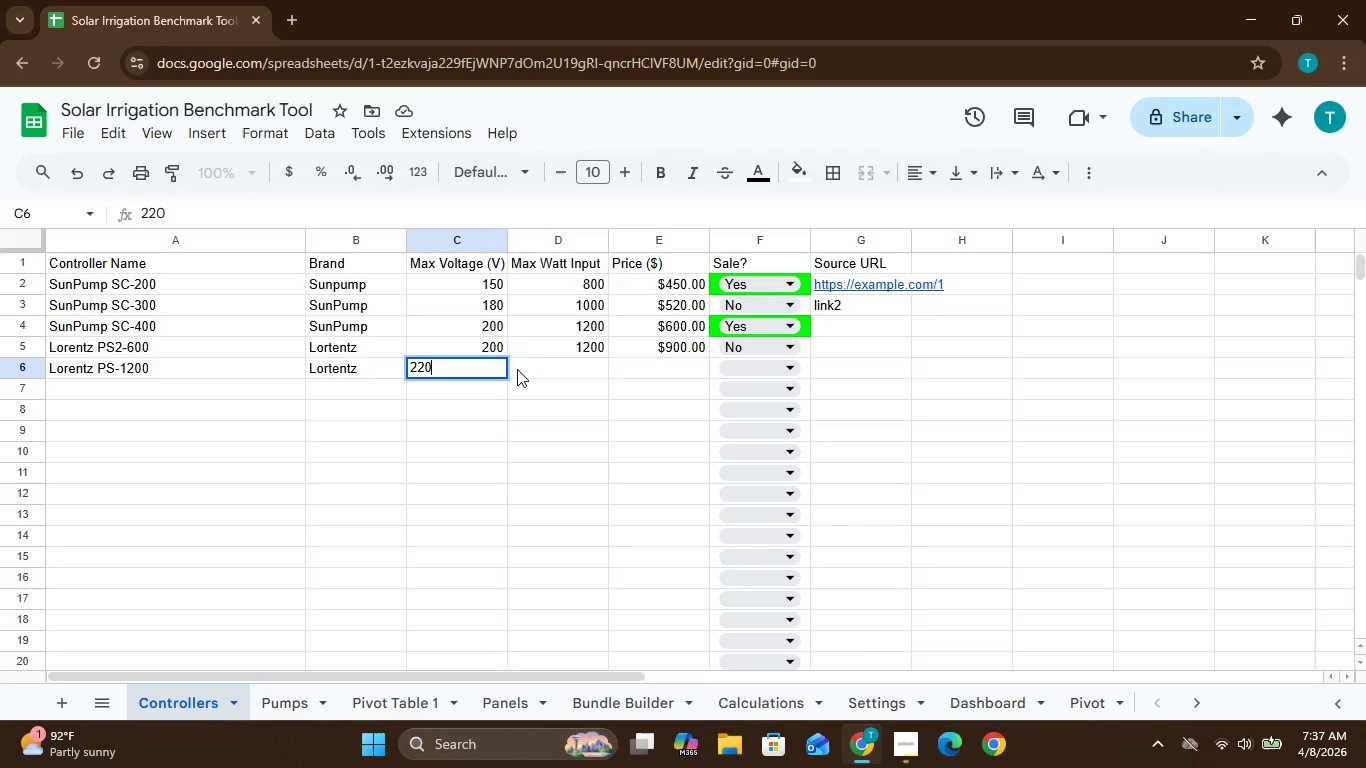 
left_click([517, 368])
 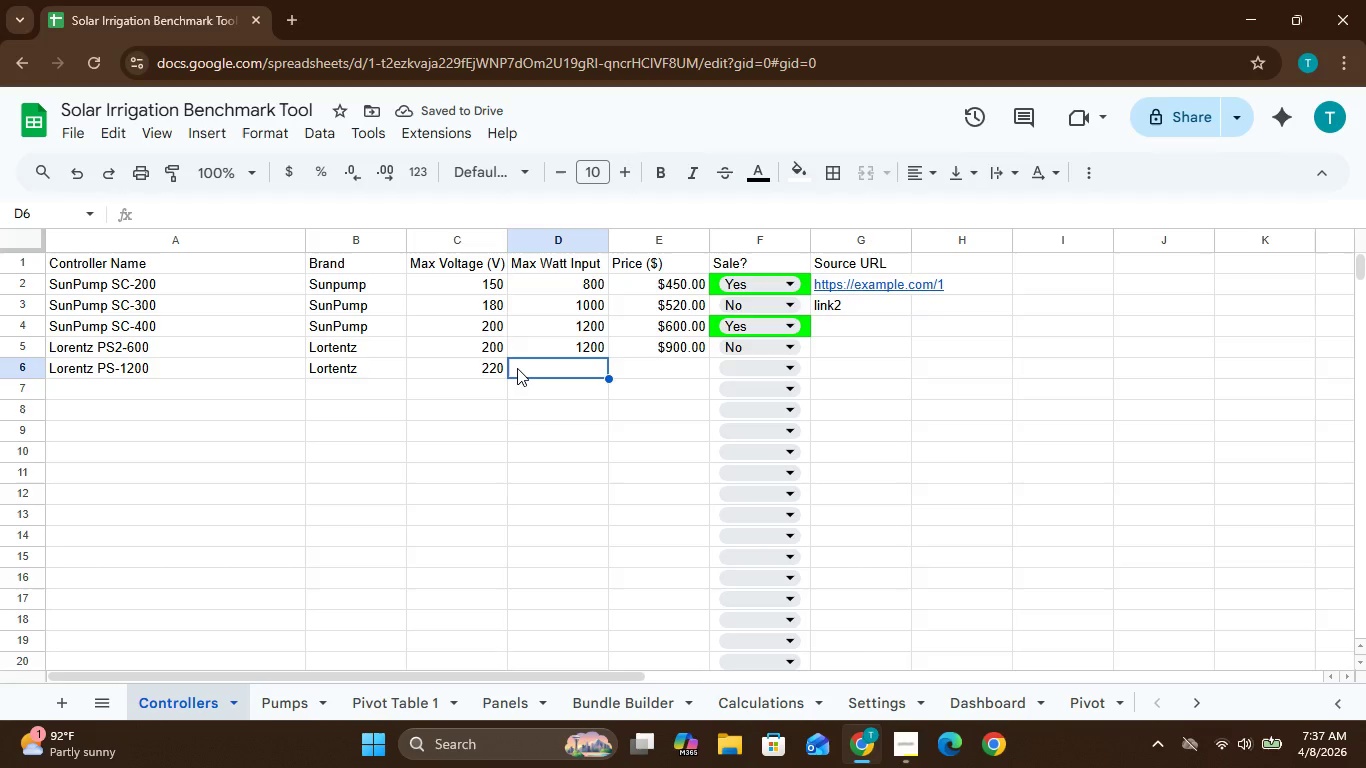 
type(1500)
 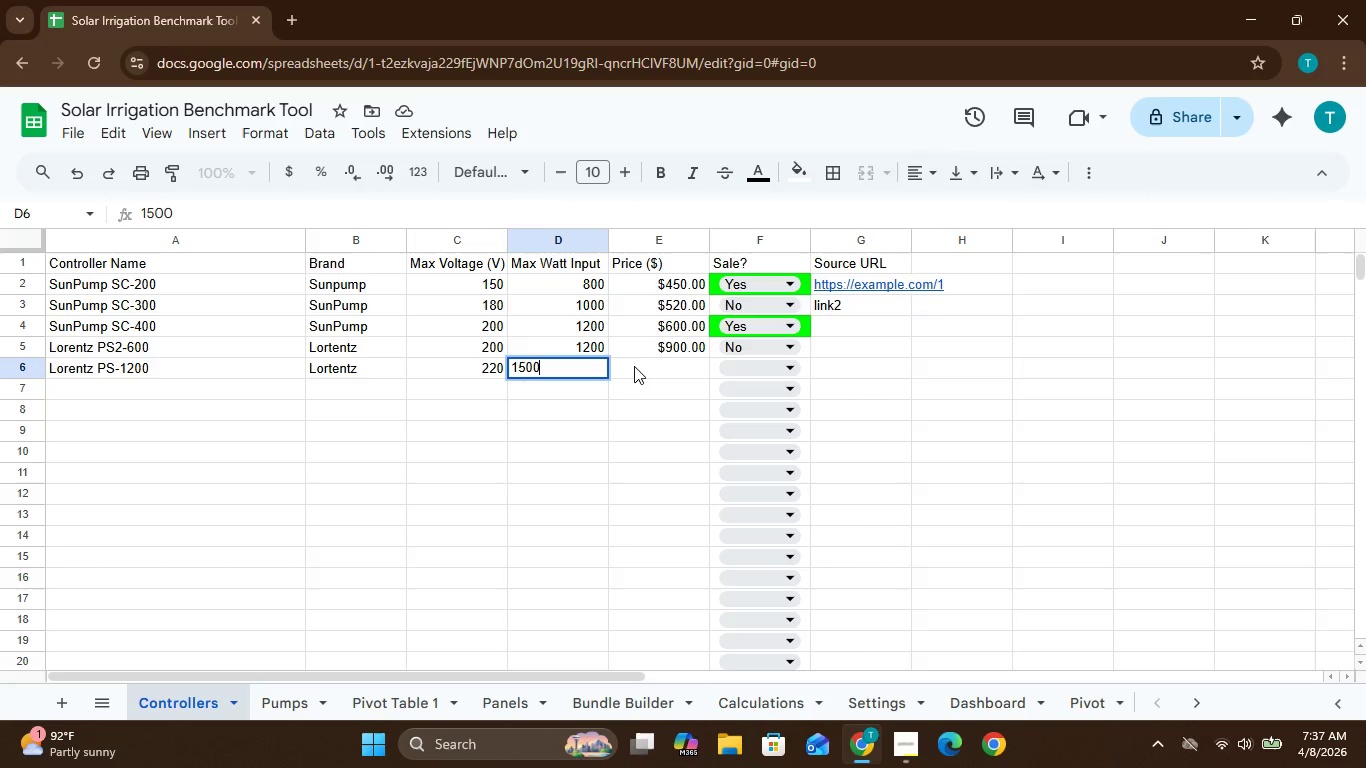 
left_click([638, 360])
 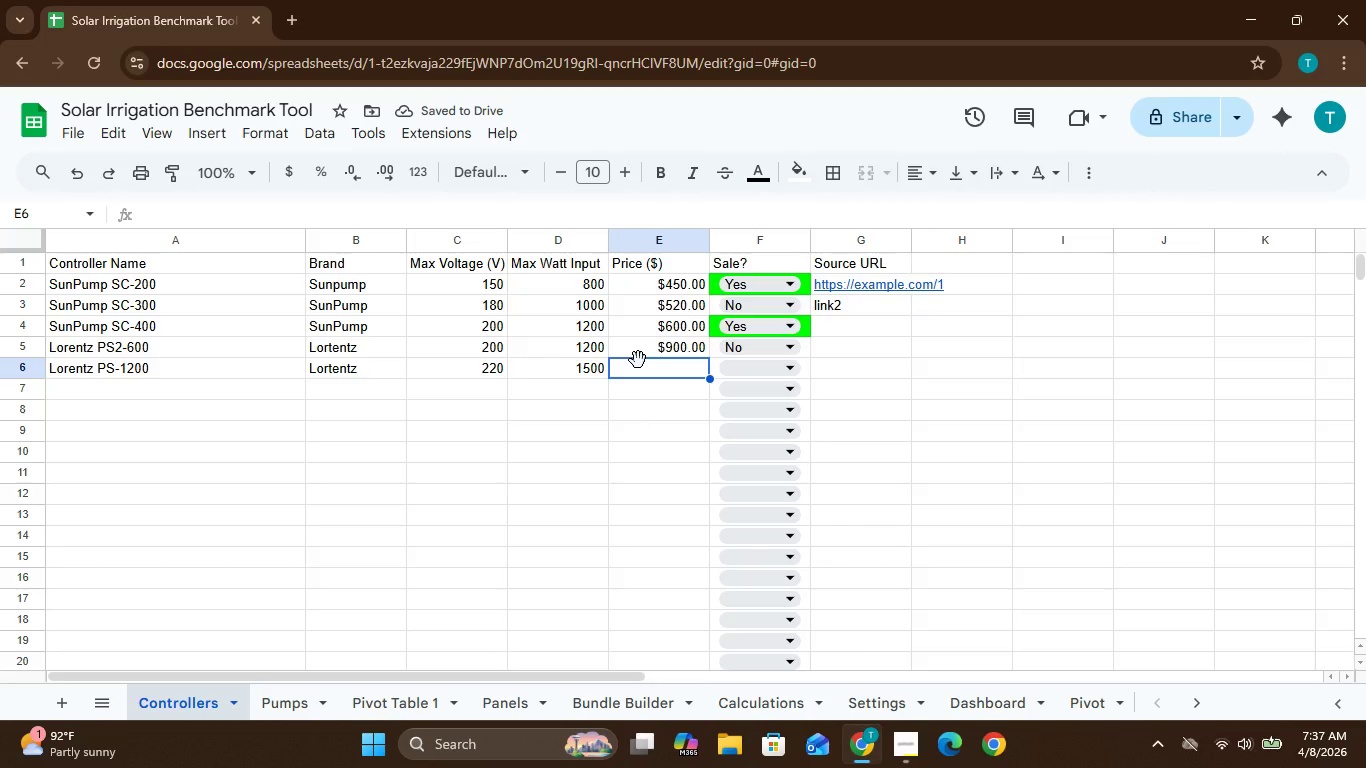 
type(12090)
key(Backspace)
key(Backspace)
type(0)
 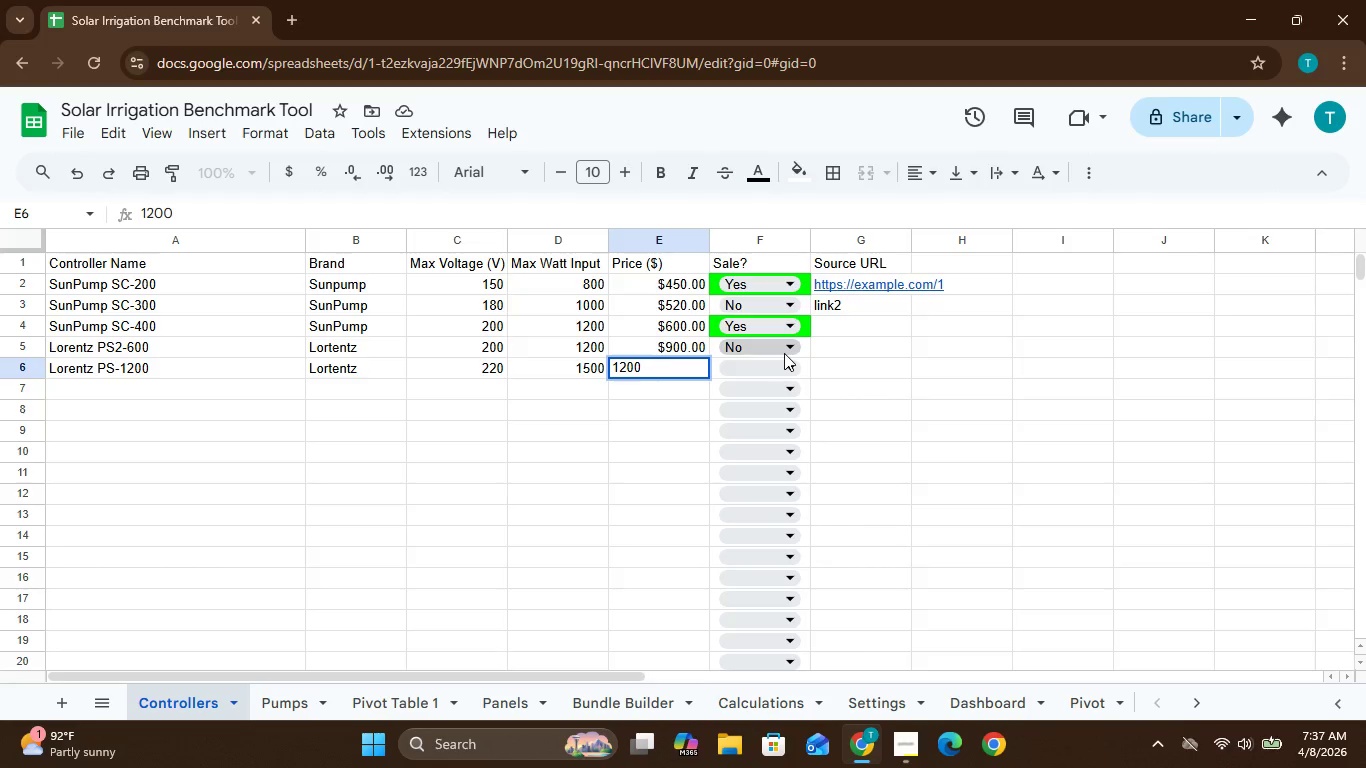 
wait(5.06)
 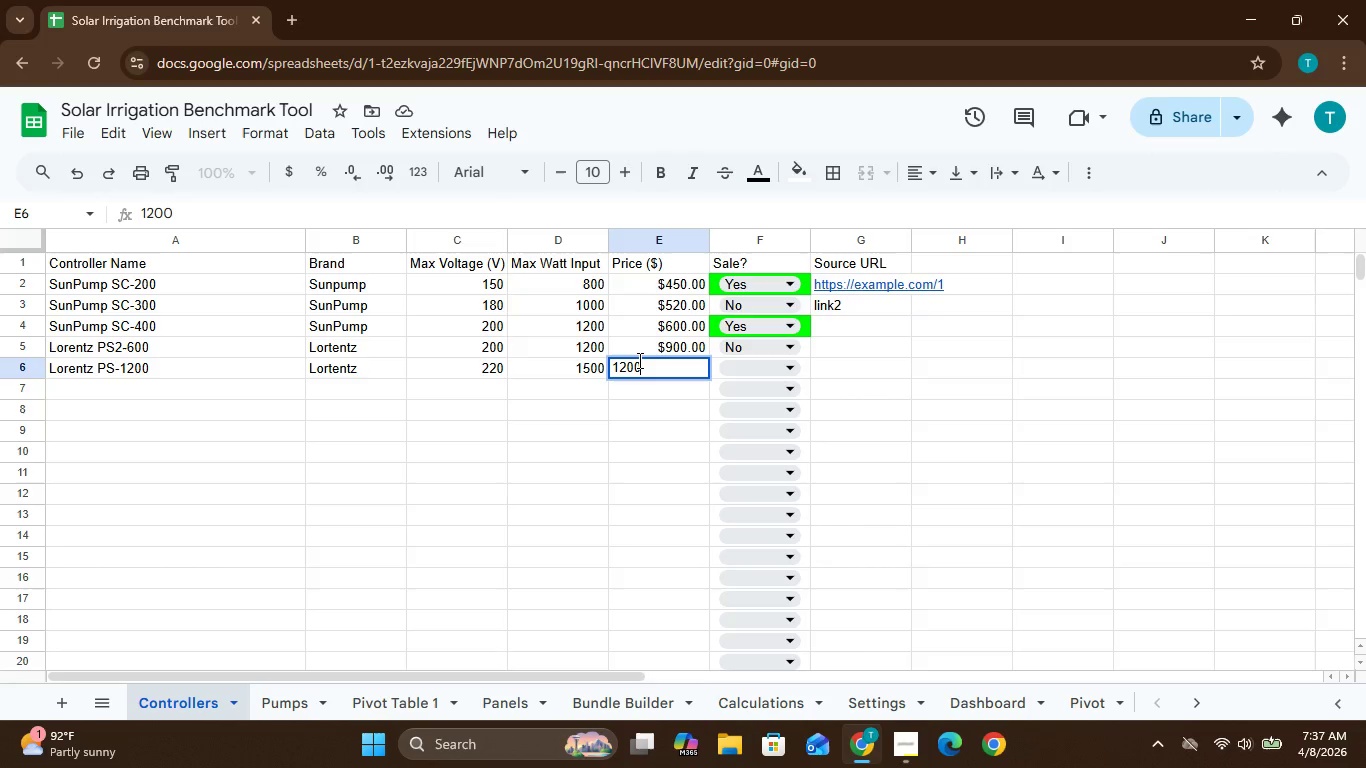 
left_click([795, 365])
 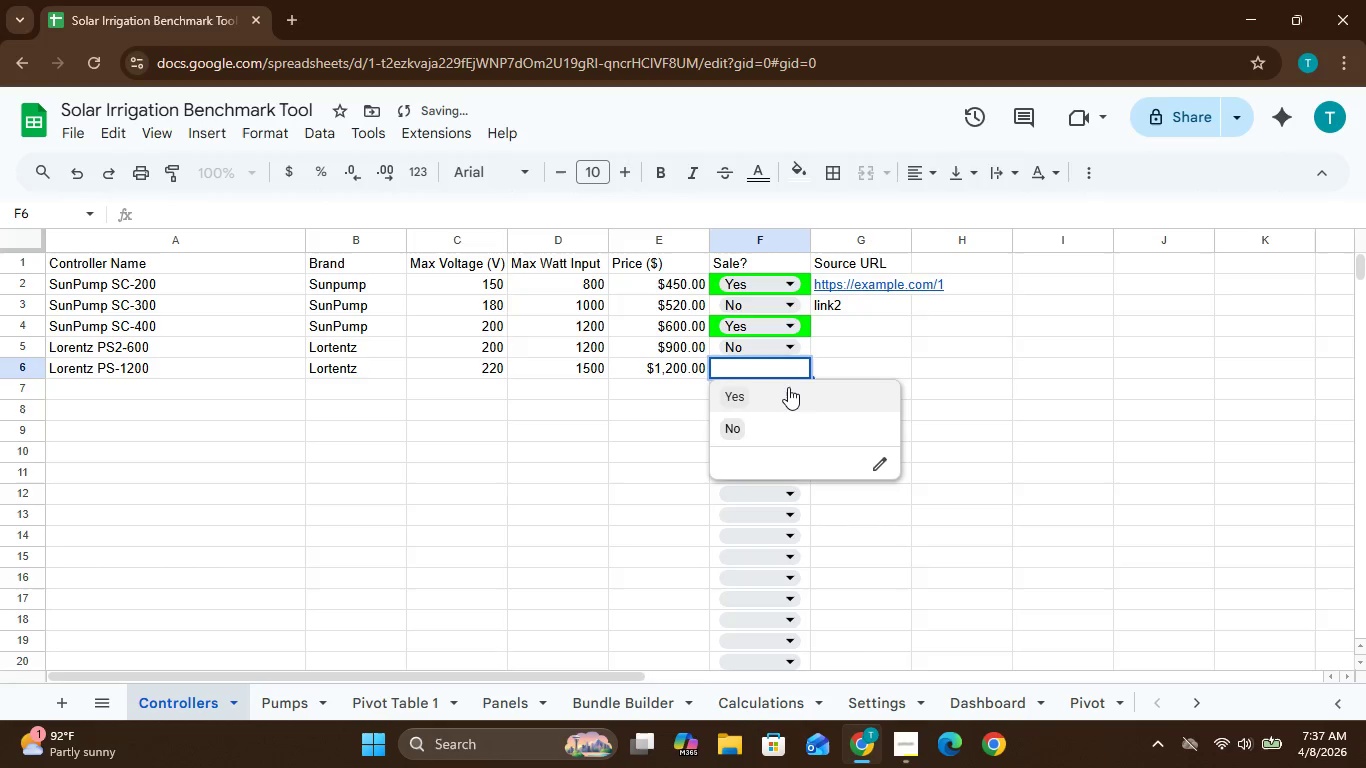 
left_click([788, 387])
 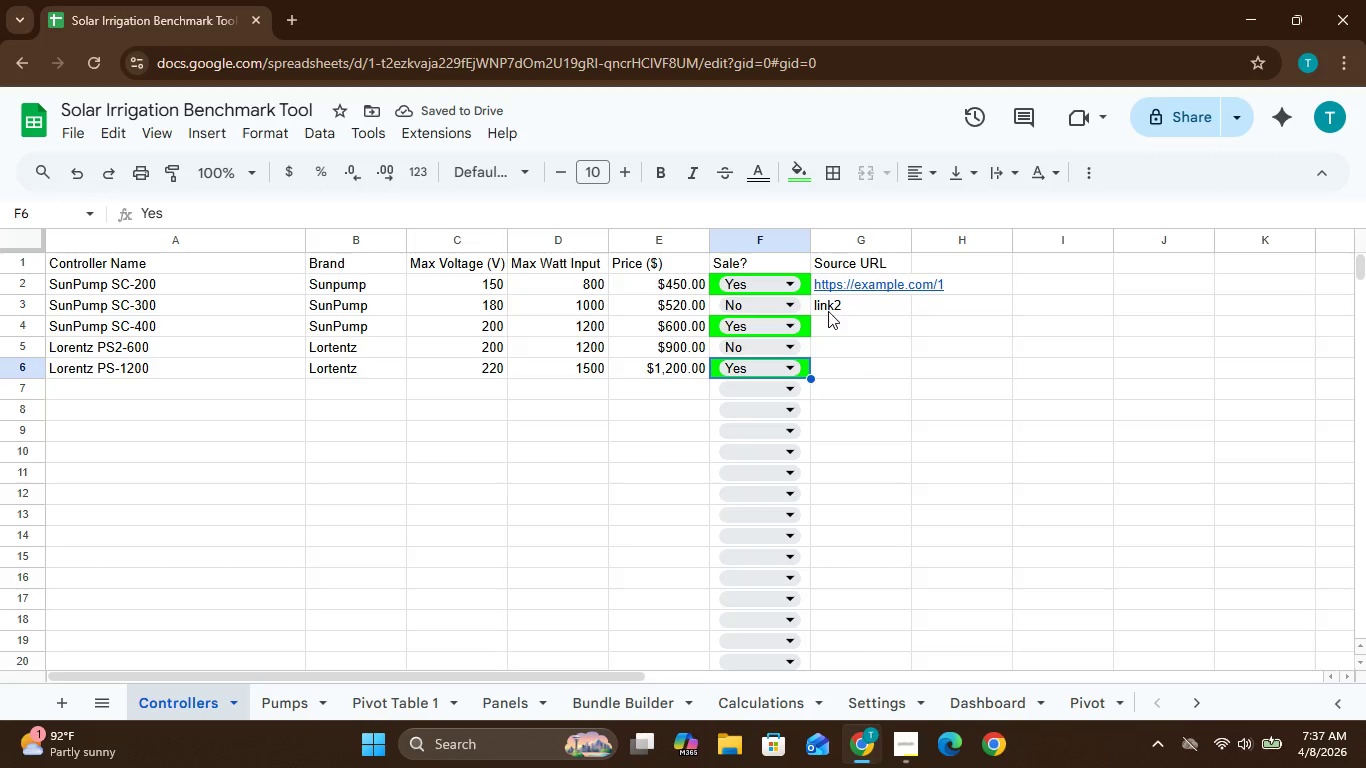 
wait(5.64)
 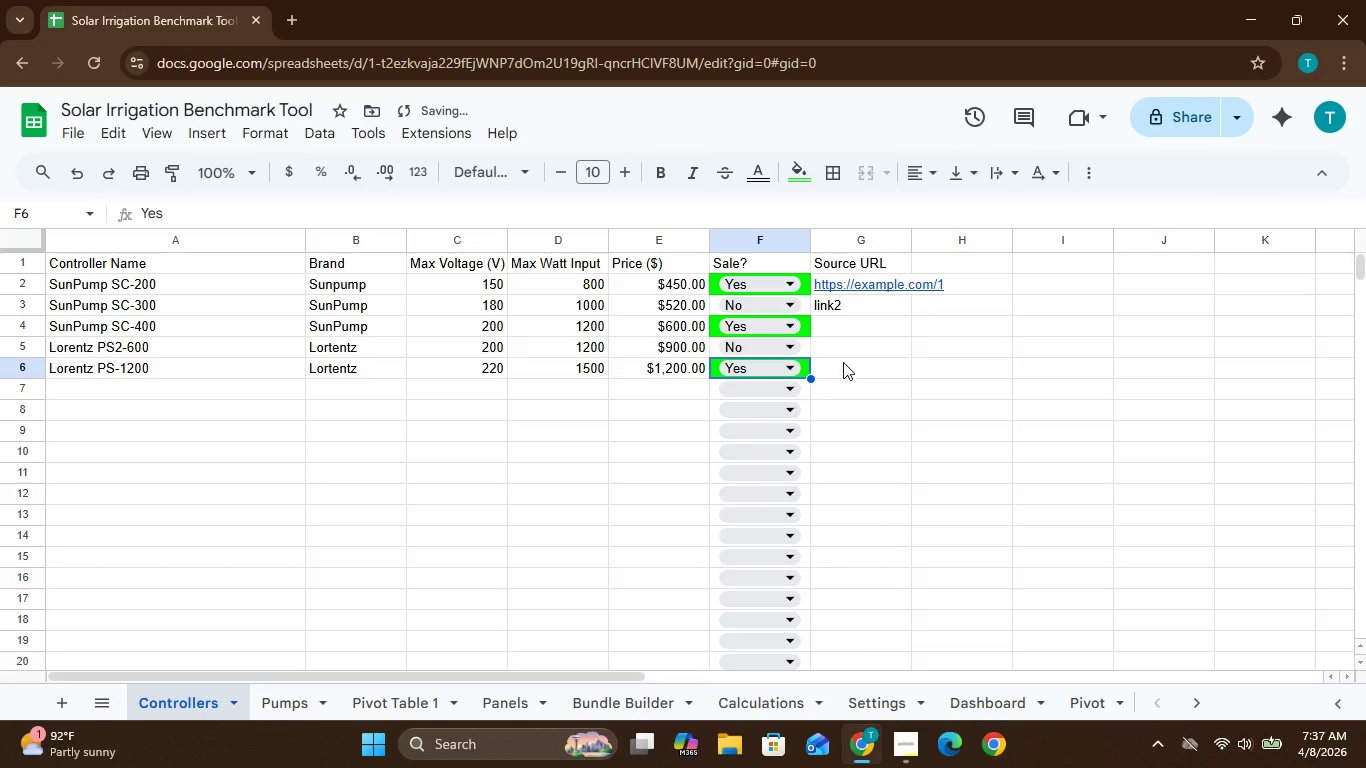 
left_click([819, 321])
 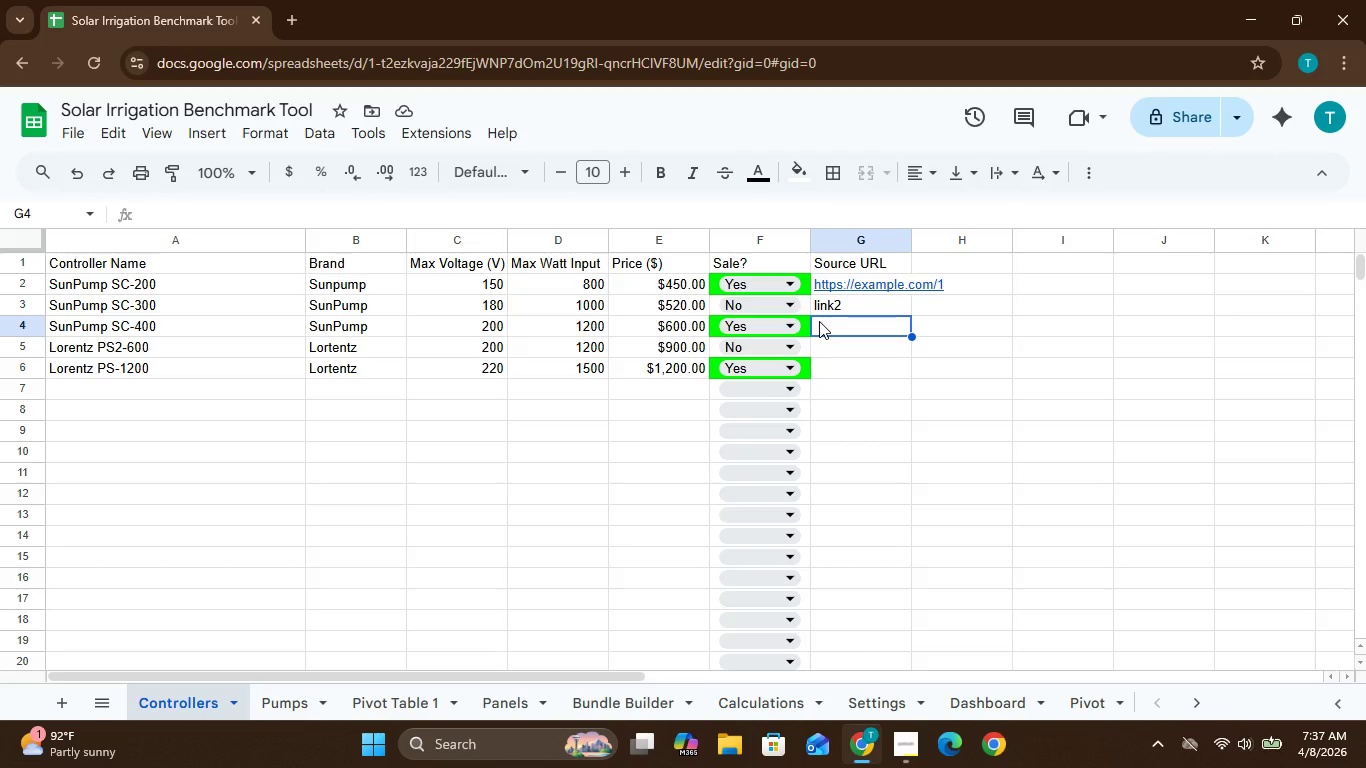 
type(link3)
 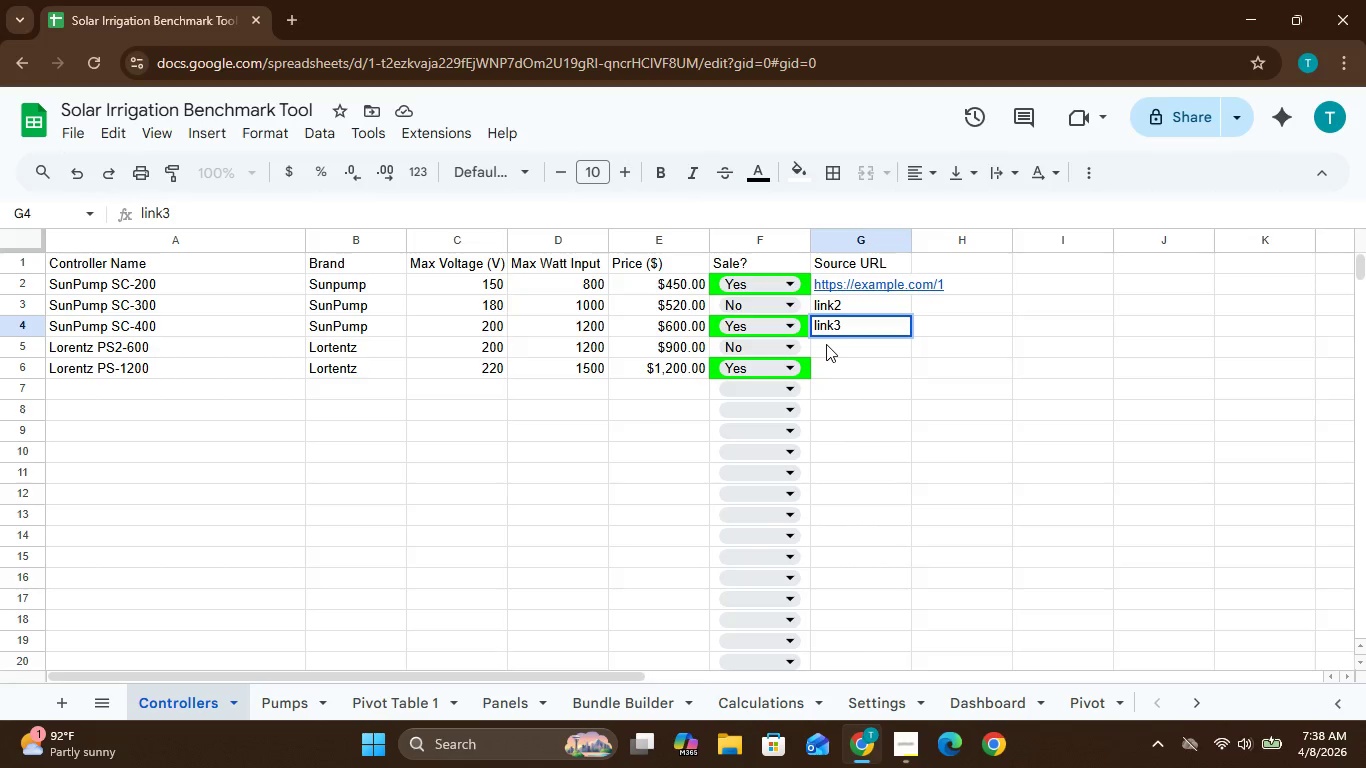 
left_click([823, 344])
 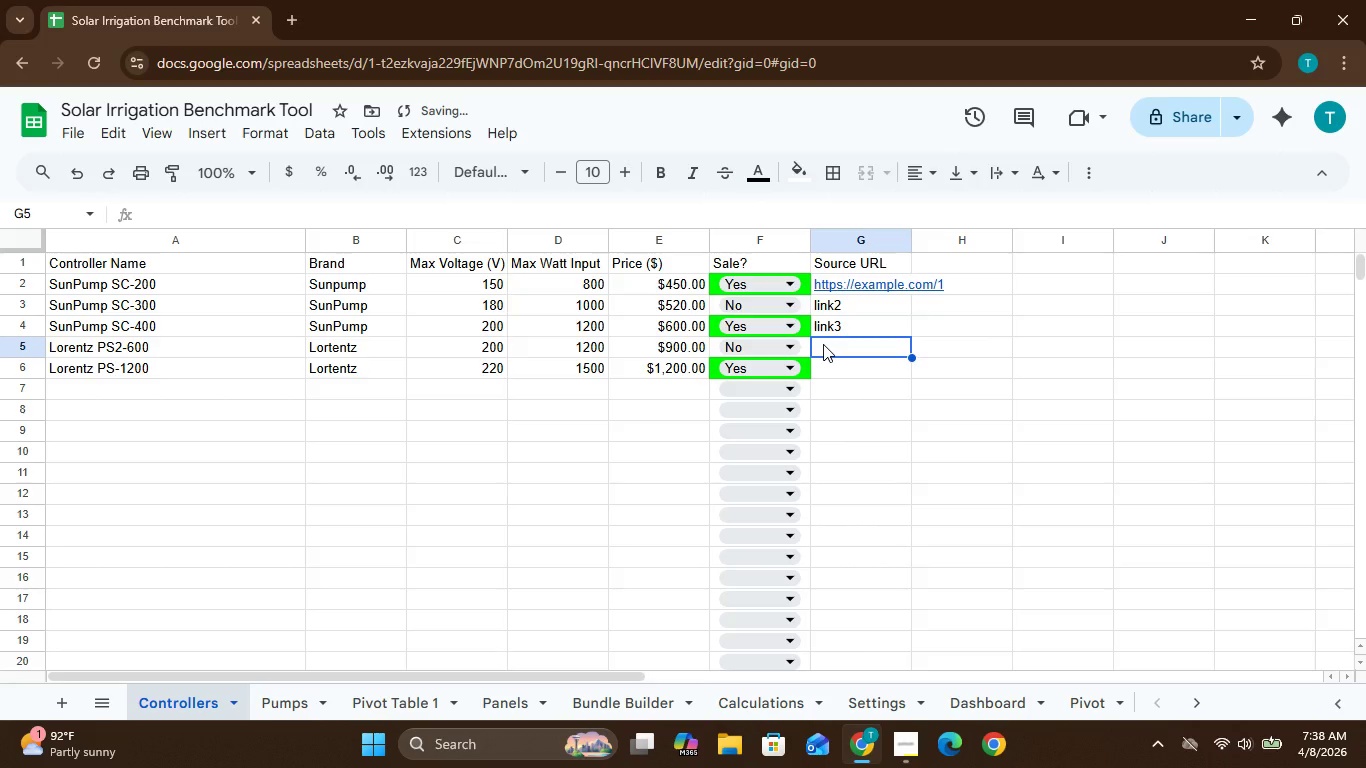 
type(link4)
 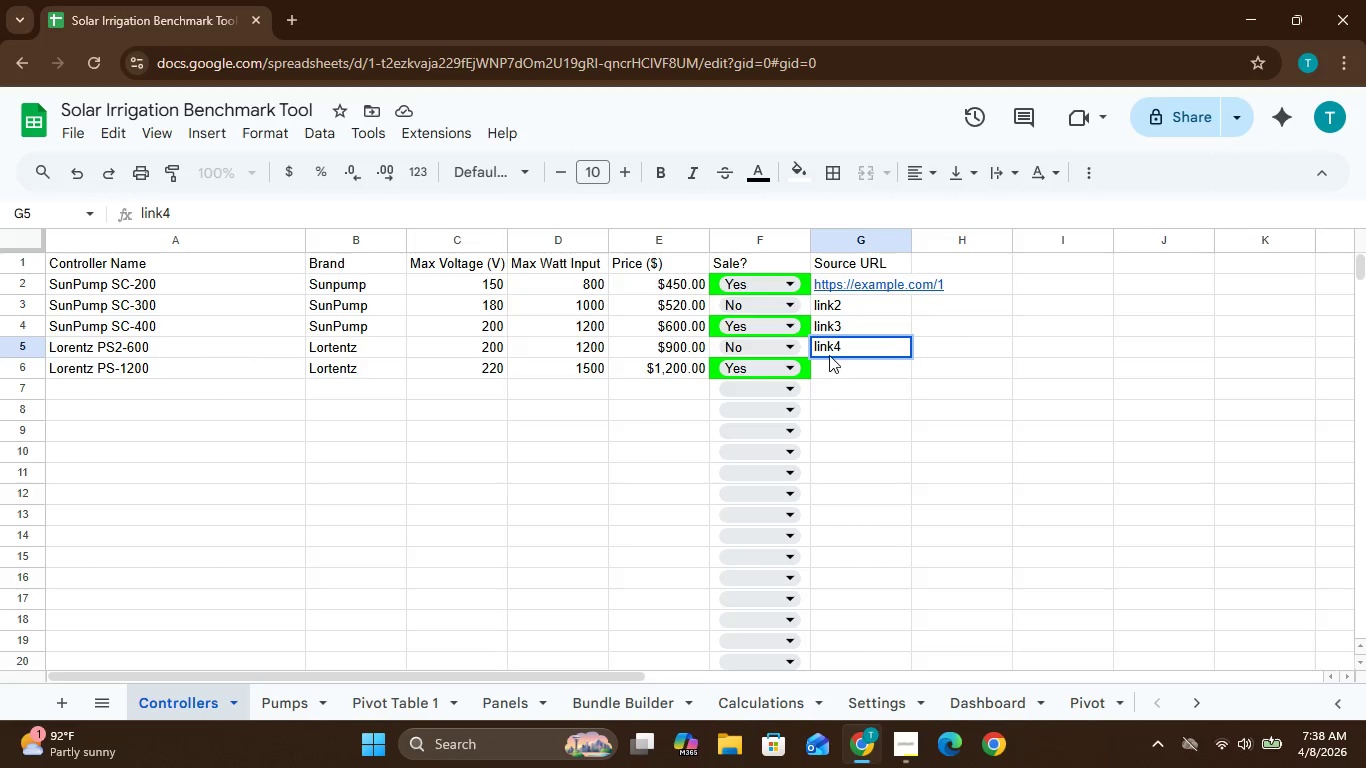 
left_click([821, 368])
 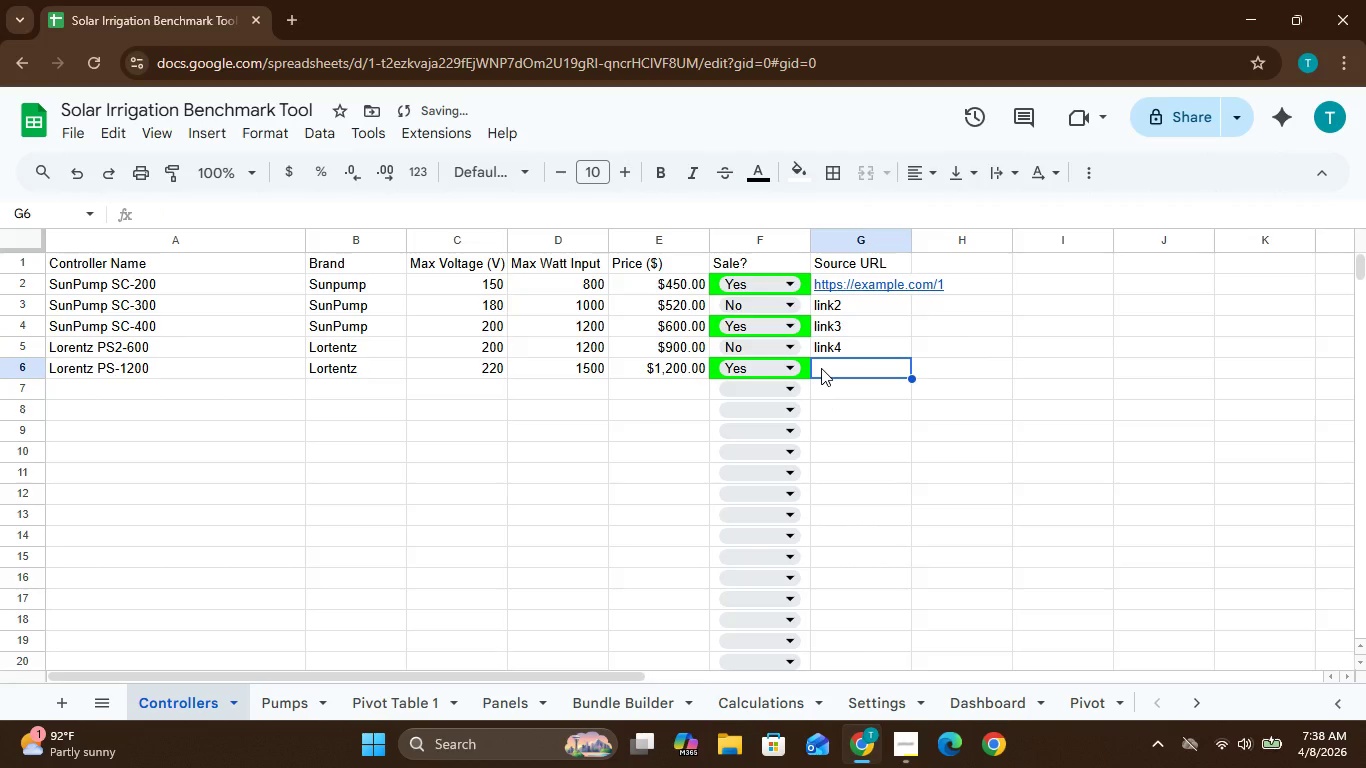 
type(link5)
 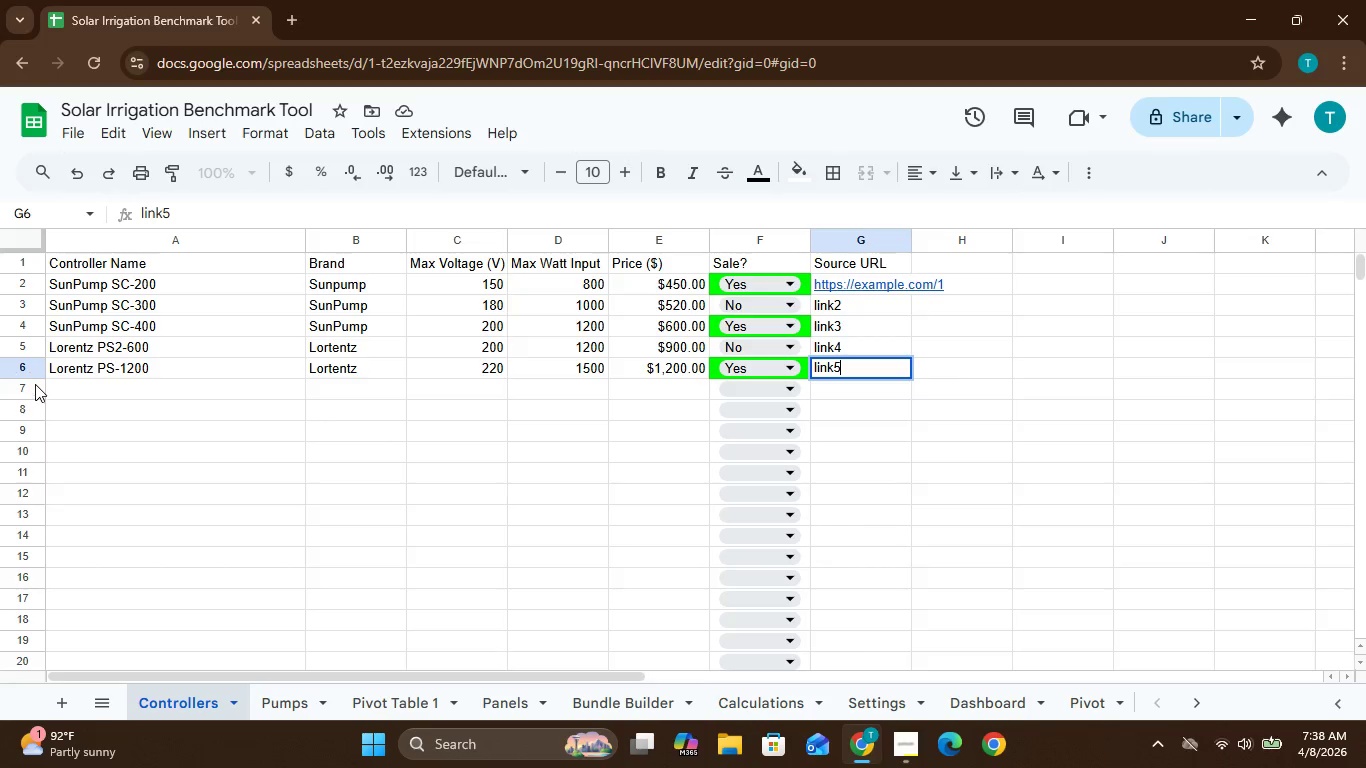 
wait(5.83)
 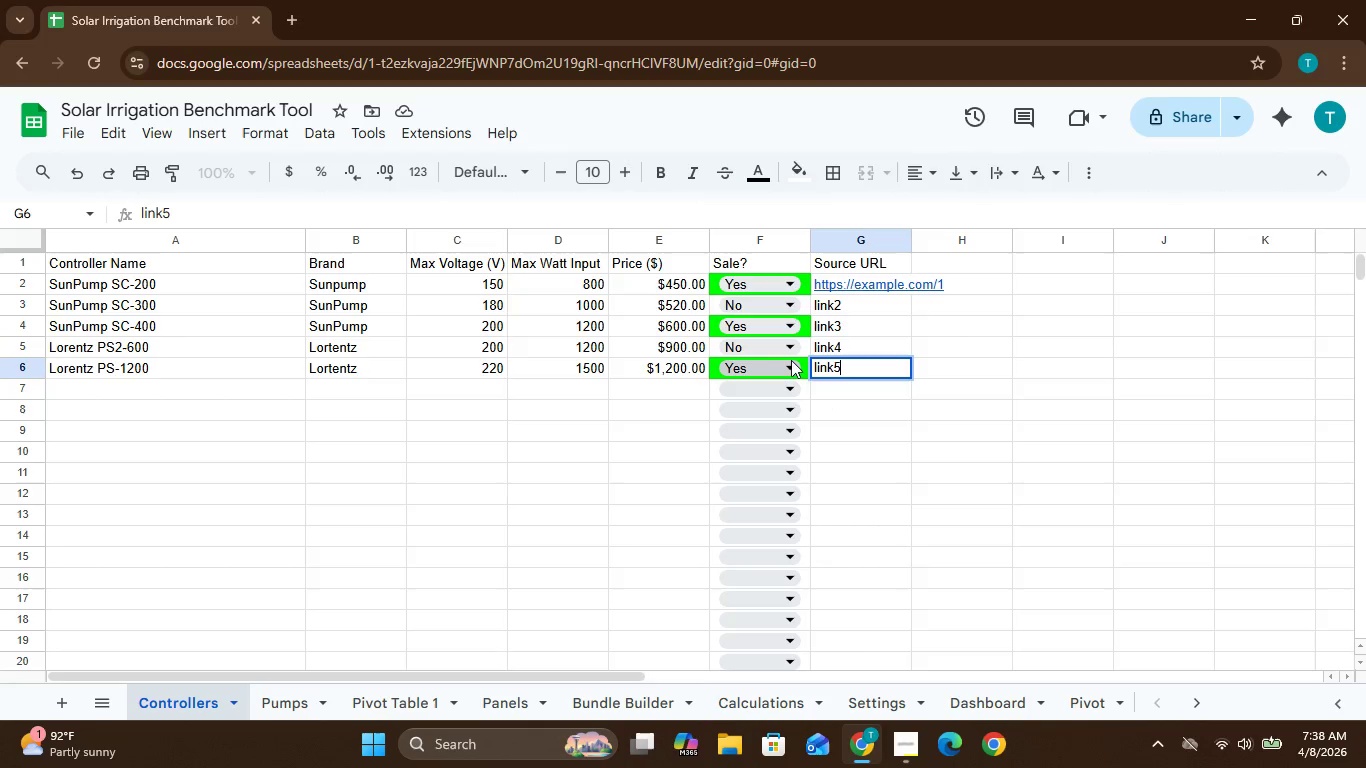 
left_click([55, 389])
 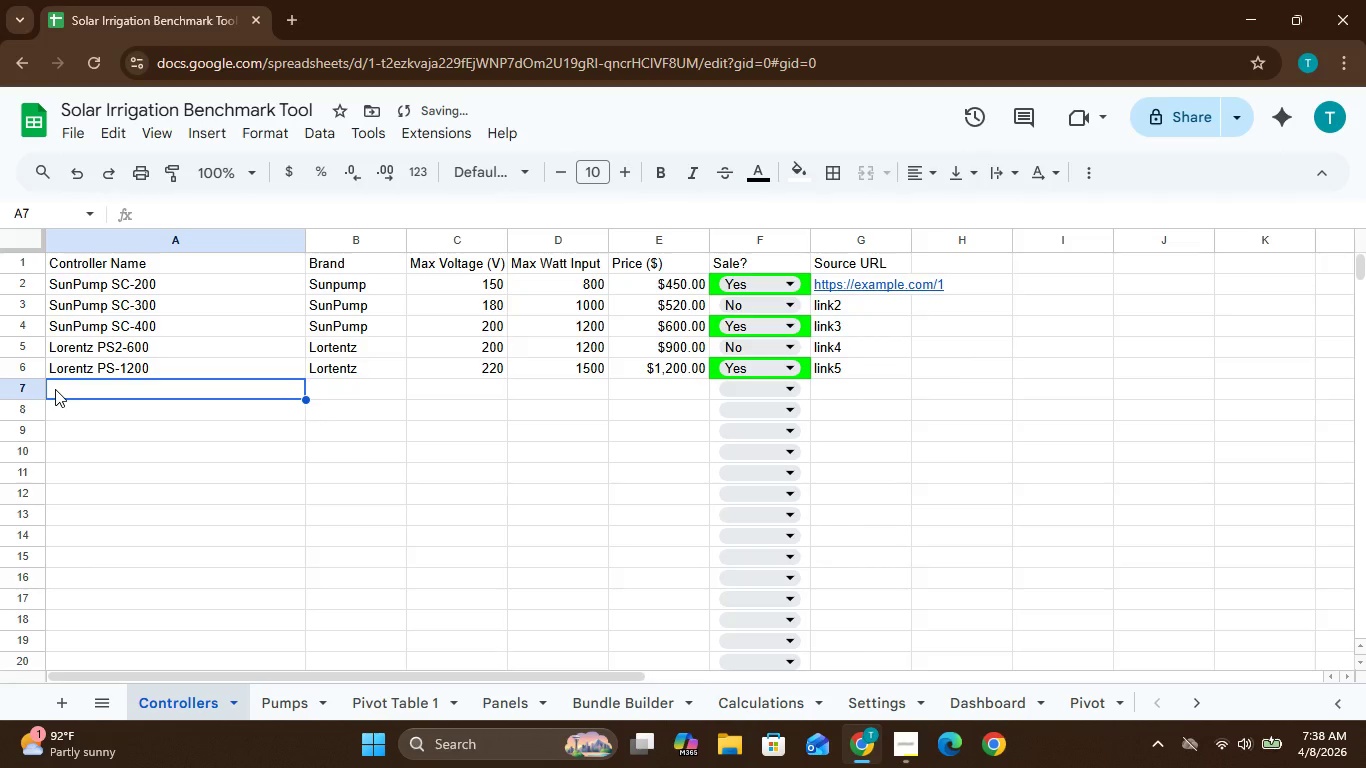 
left_click([55, 389])
 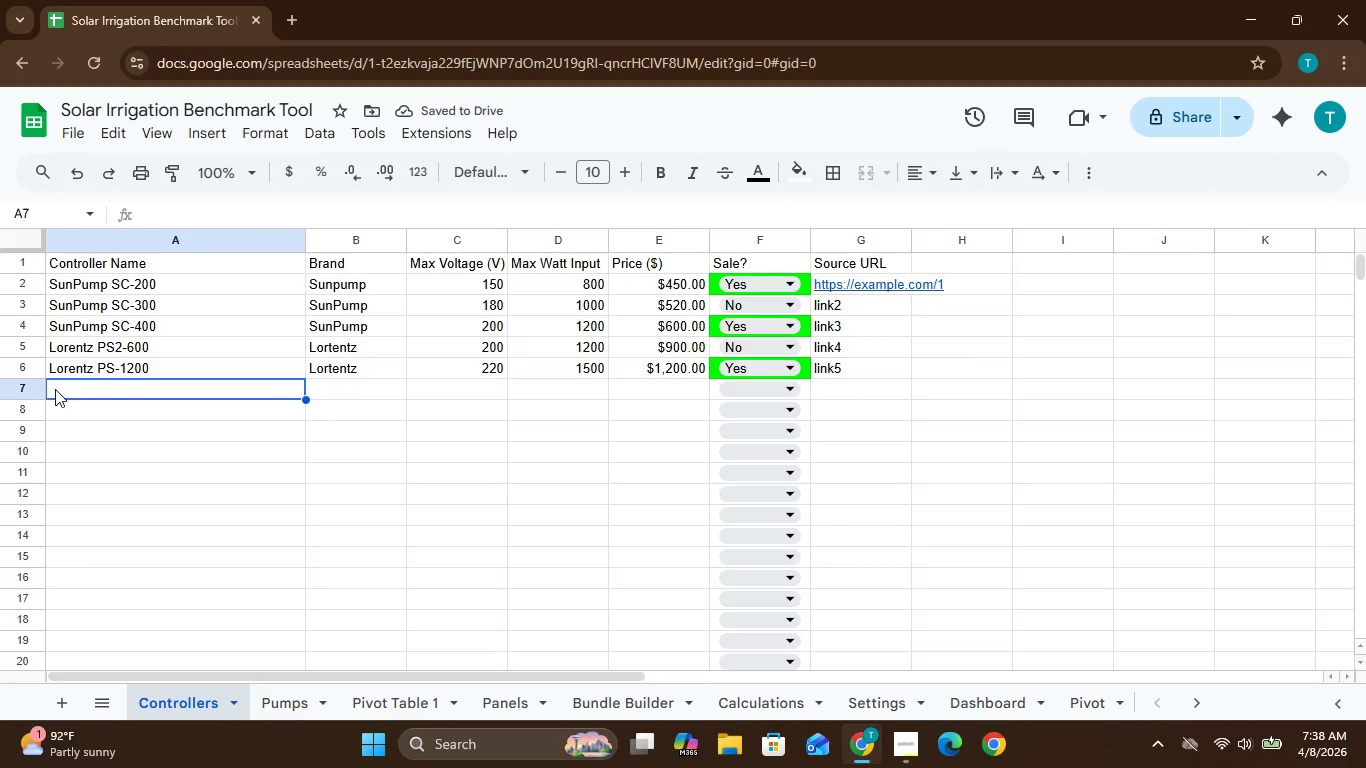 
type(Lorentz)
 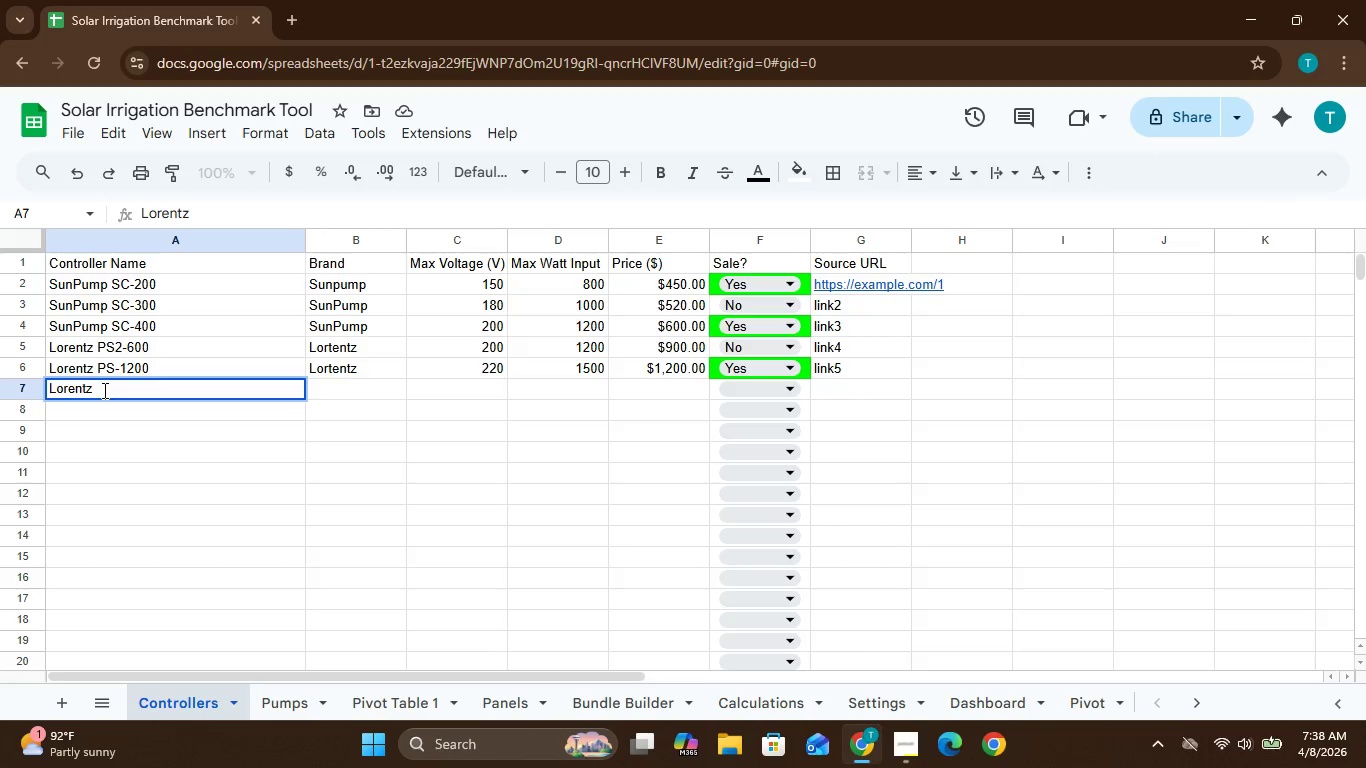 
type( Ps)
key(Backspace)
type(S-)
 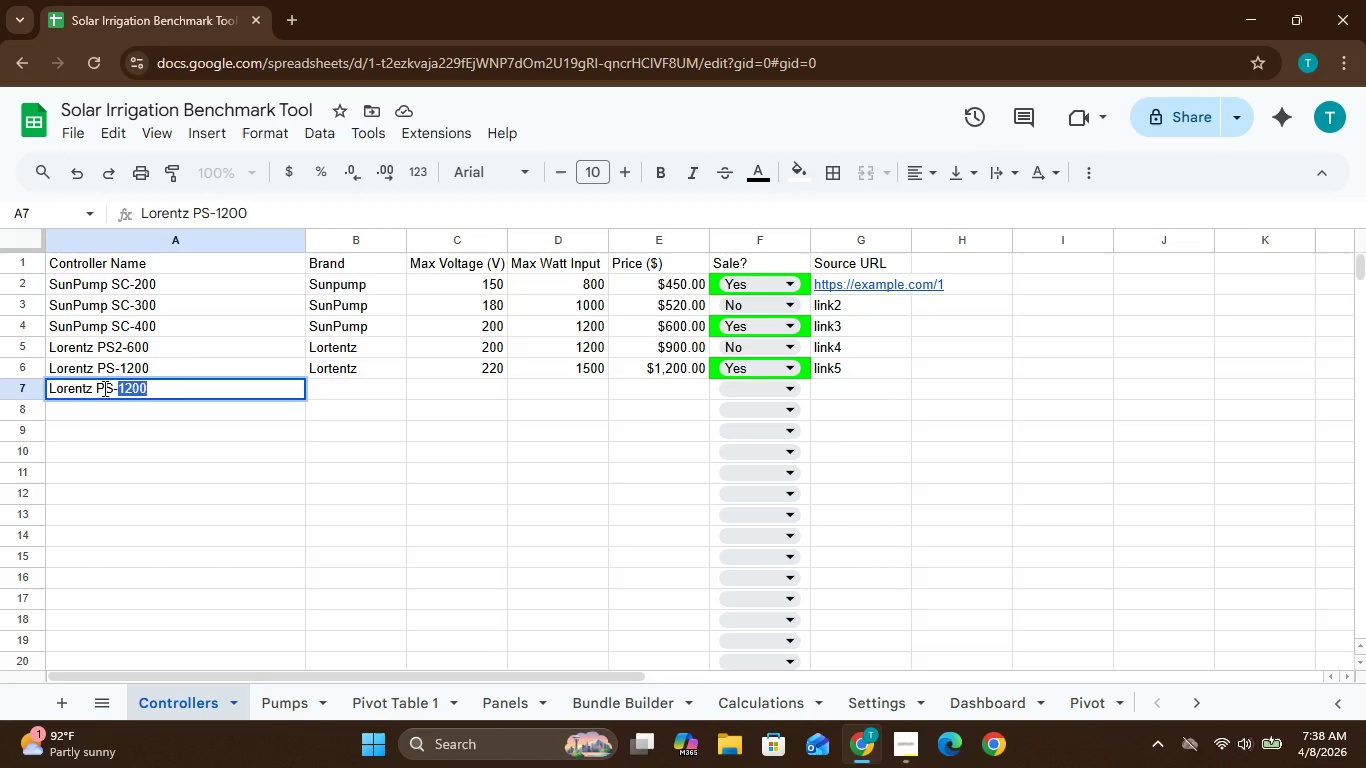 
hold_key(key=1, duration=0.41)
 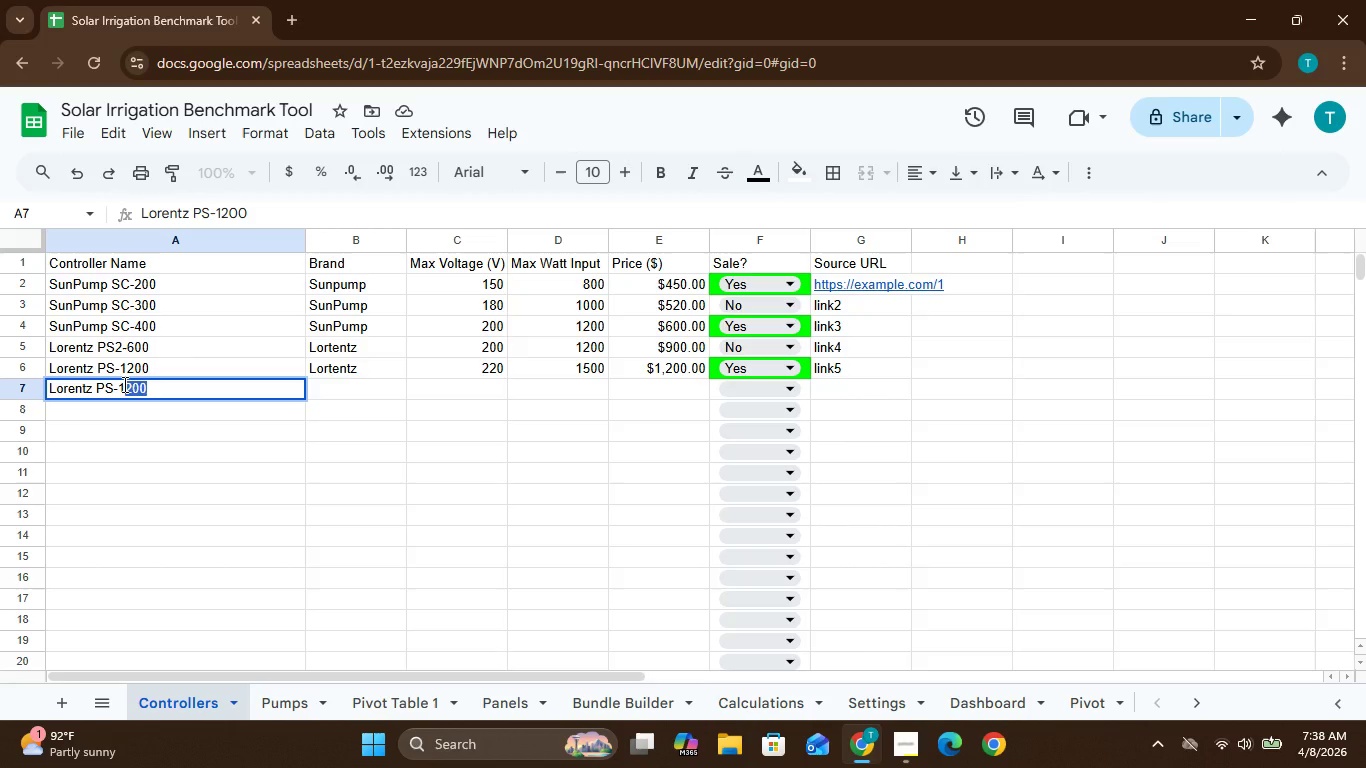 
type(80-0)
key(Backspace)
key(Backspace)
type(0)
 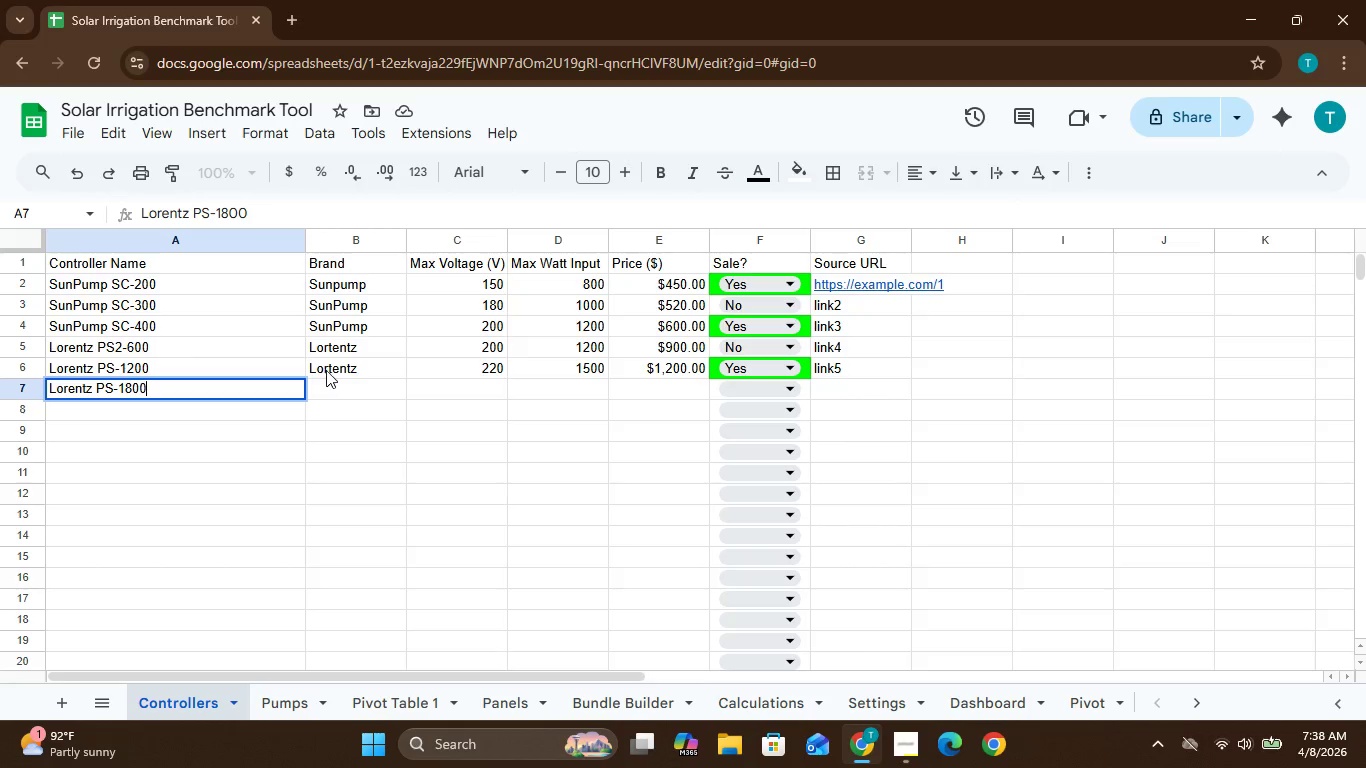 
left_click([331, 378])
 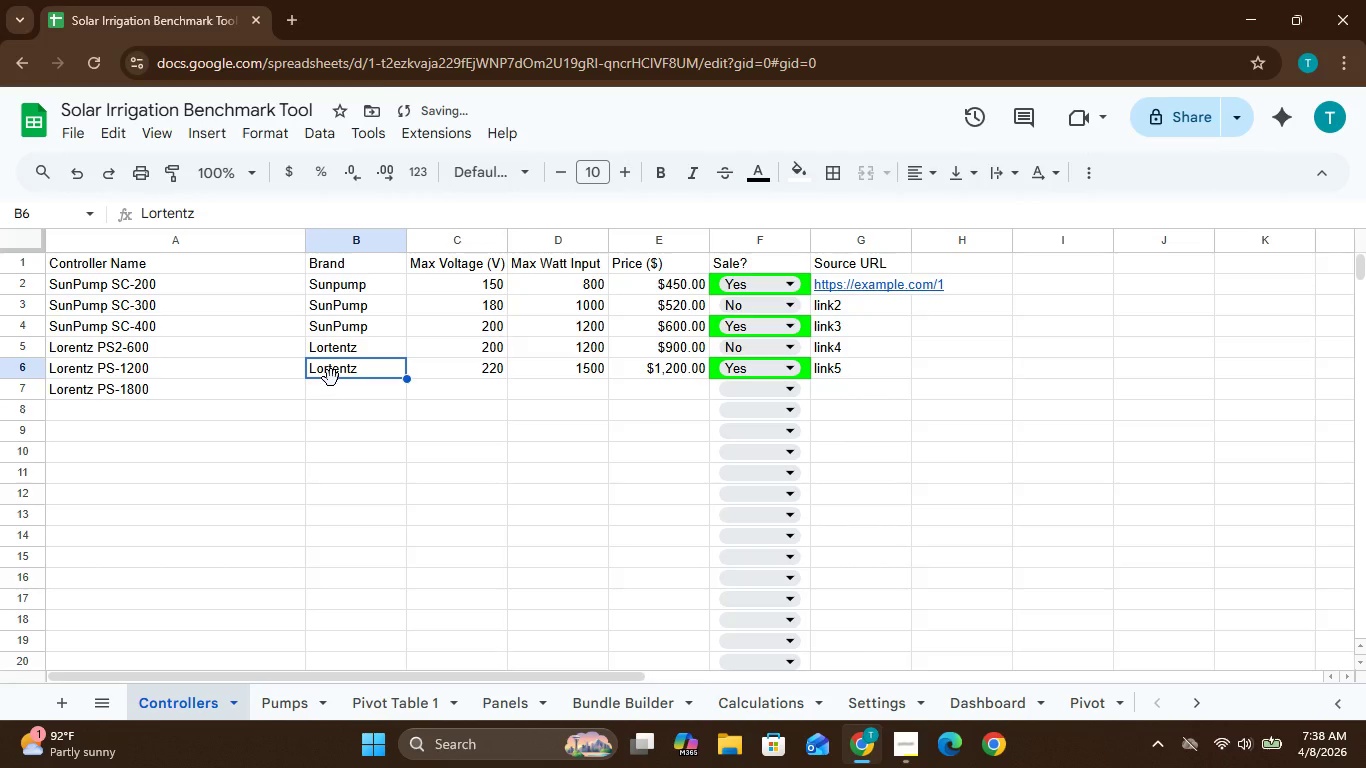 
type(250)
key(Backspace)
key(Backspace)
key(Backspace)
 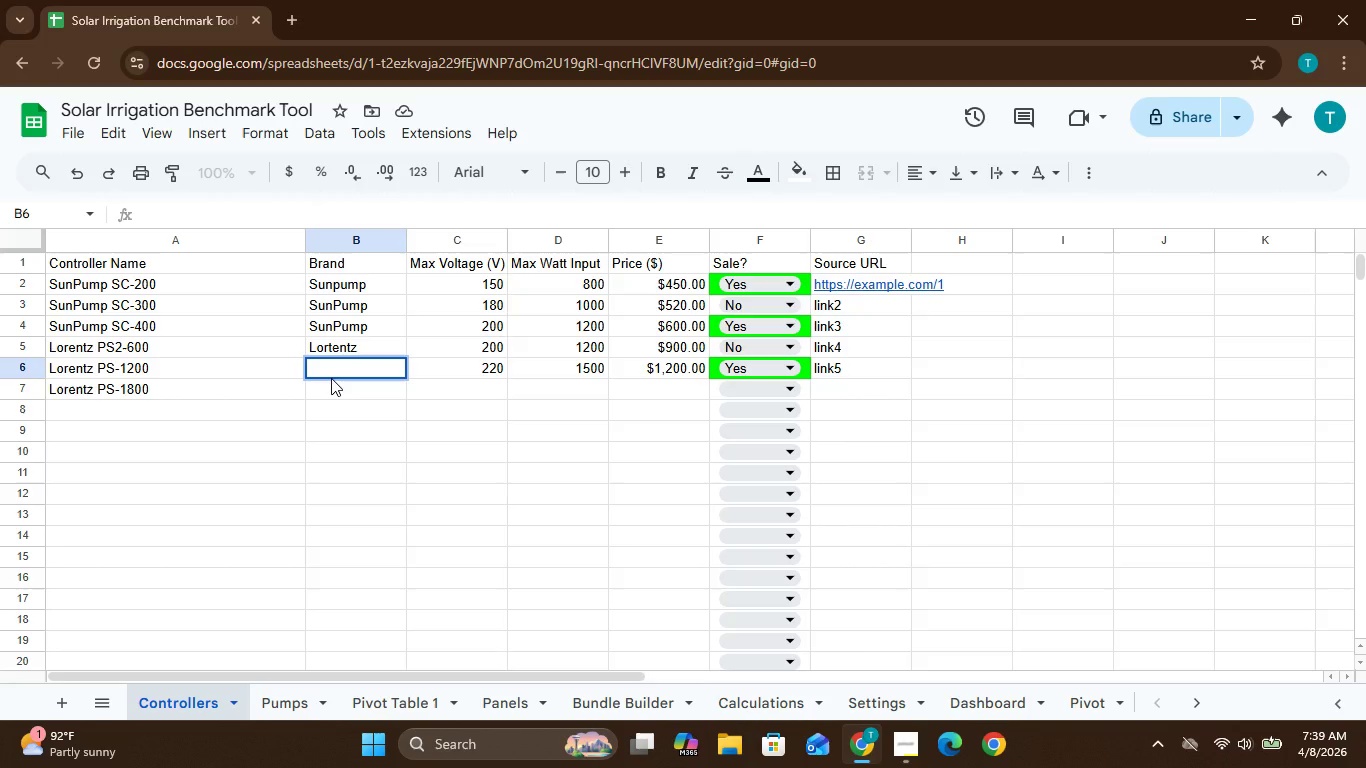 
type(lo)
 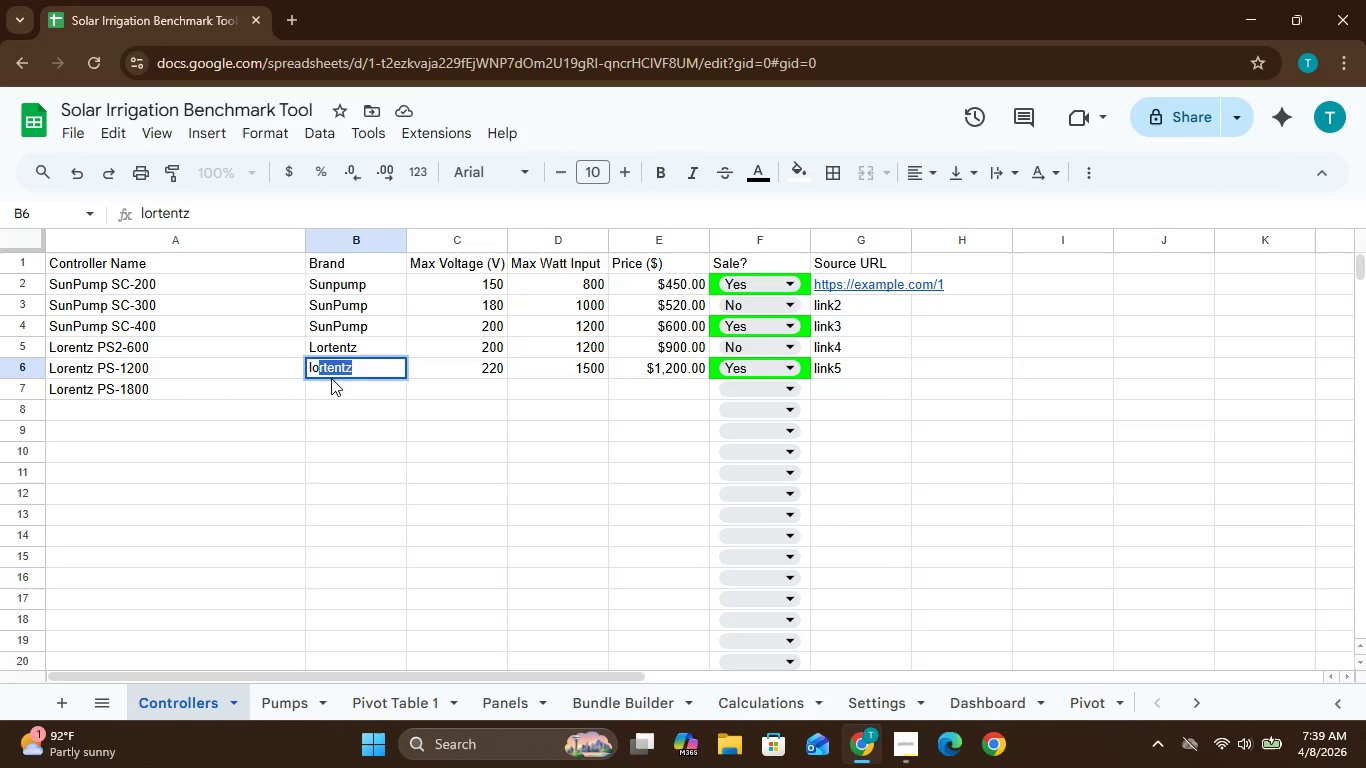 
key(Enter)
 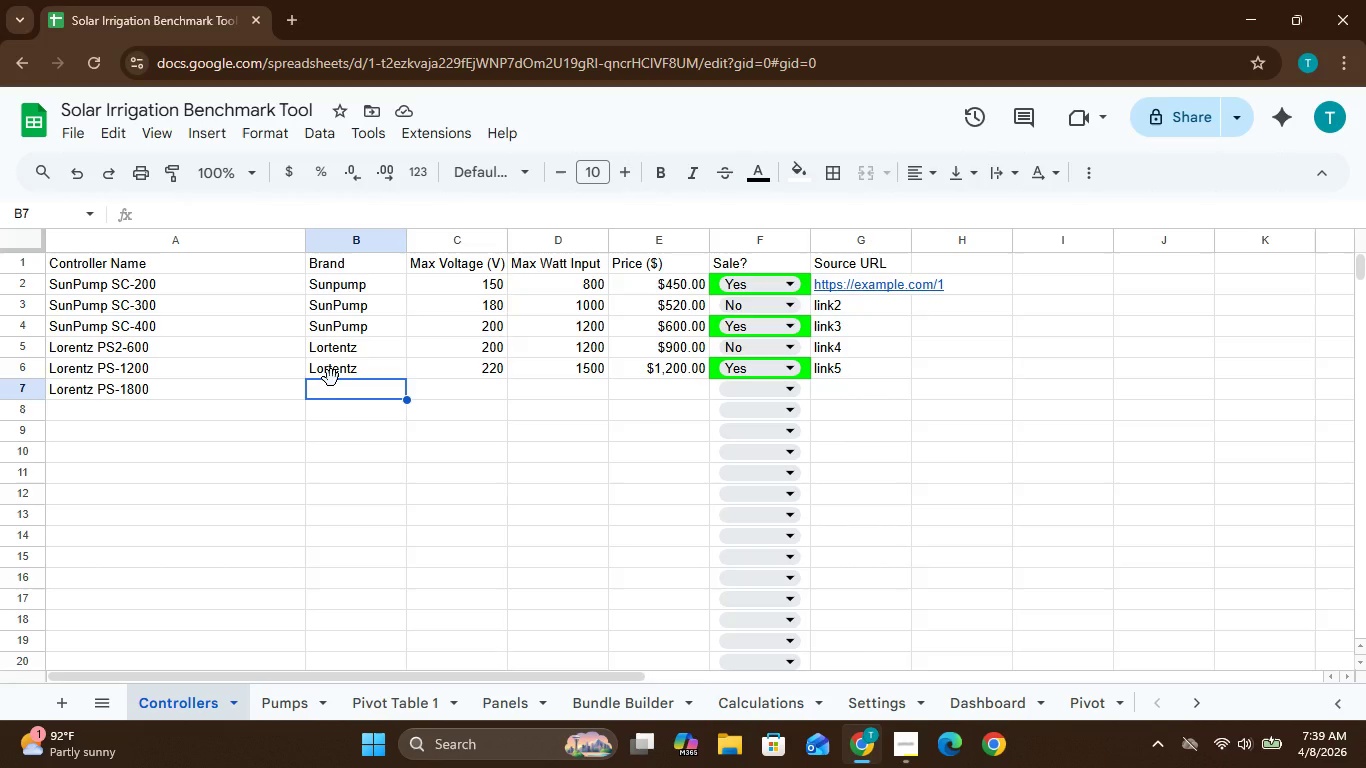 
type(lo)
 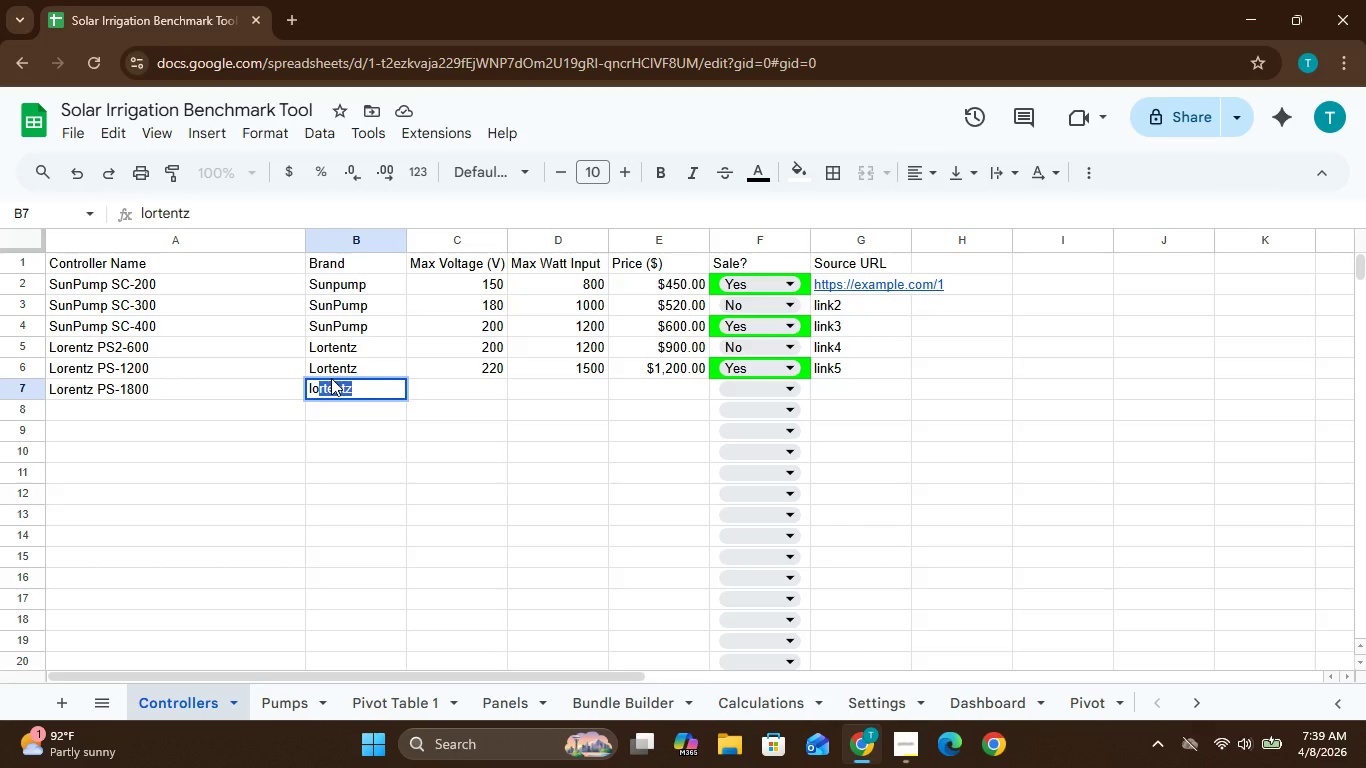 
key(Enter)
 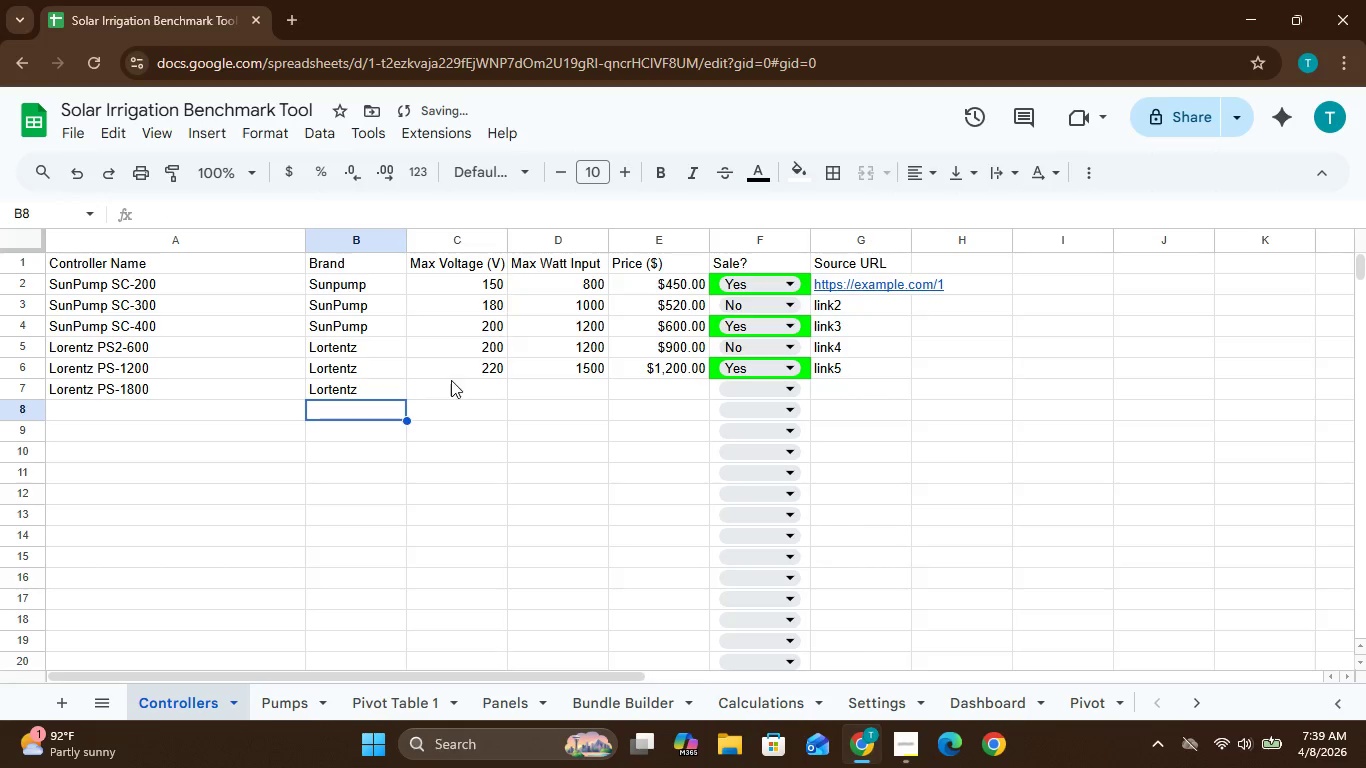 
left_click([451, 387])
 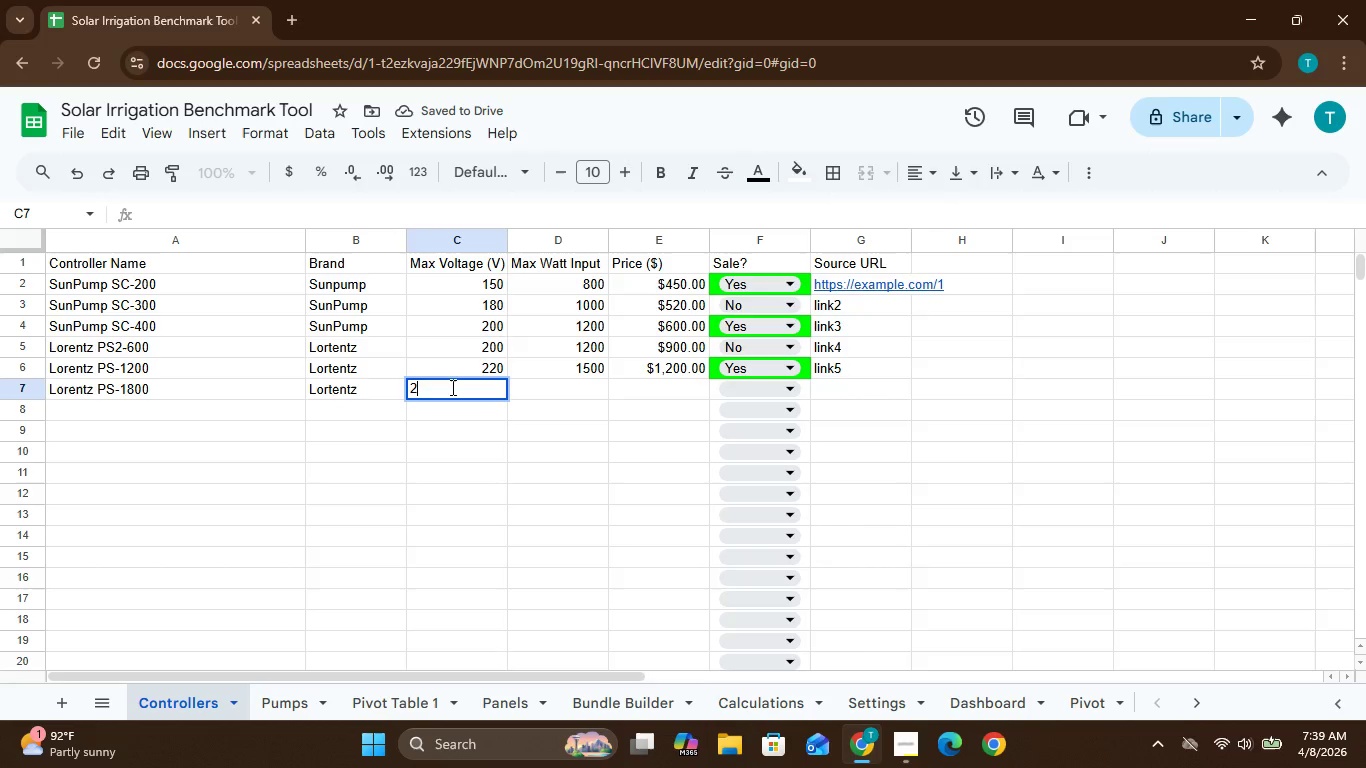 
type(250)
 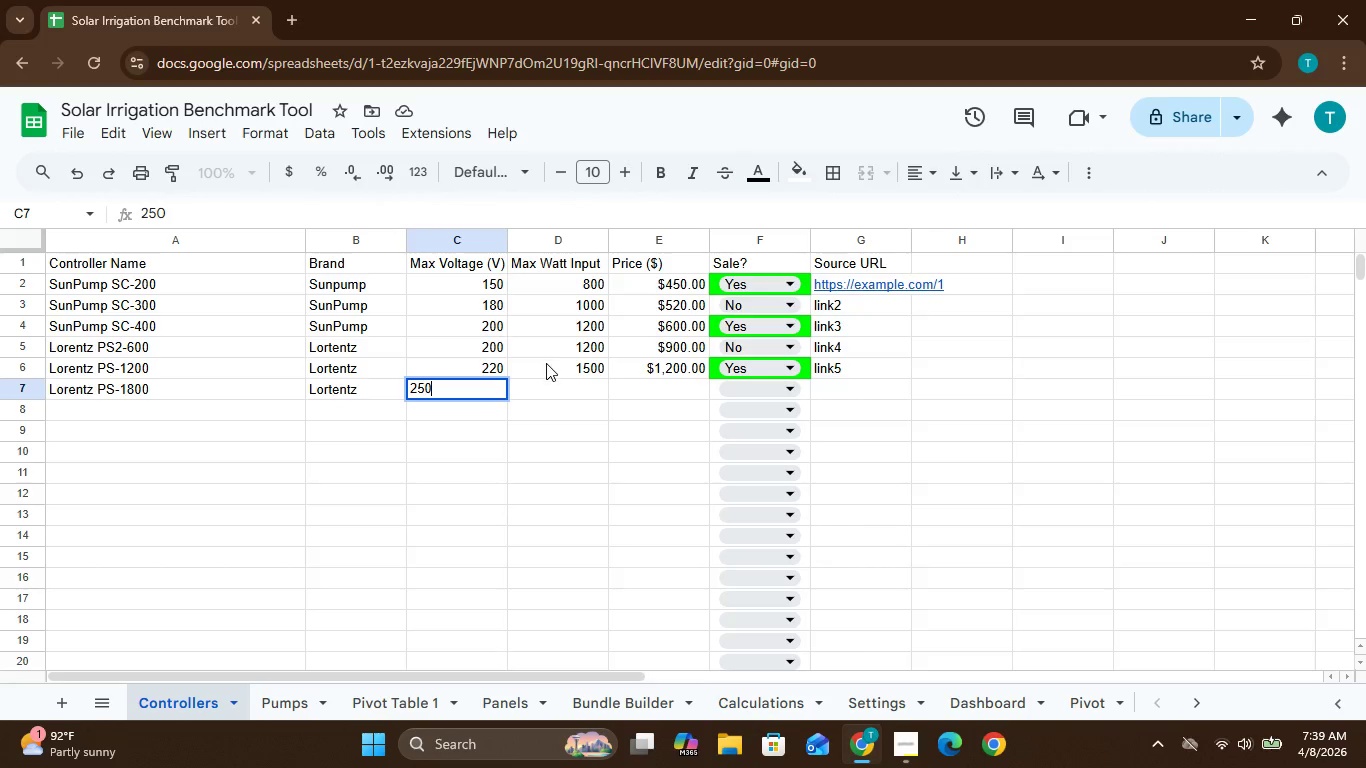 
left_click([534, 381])
 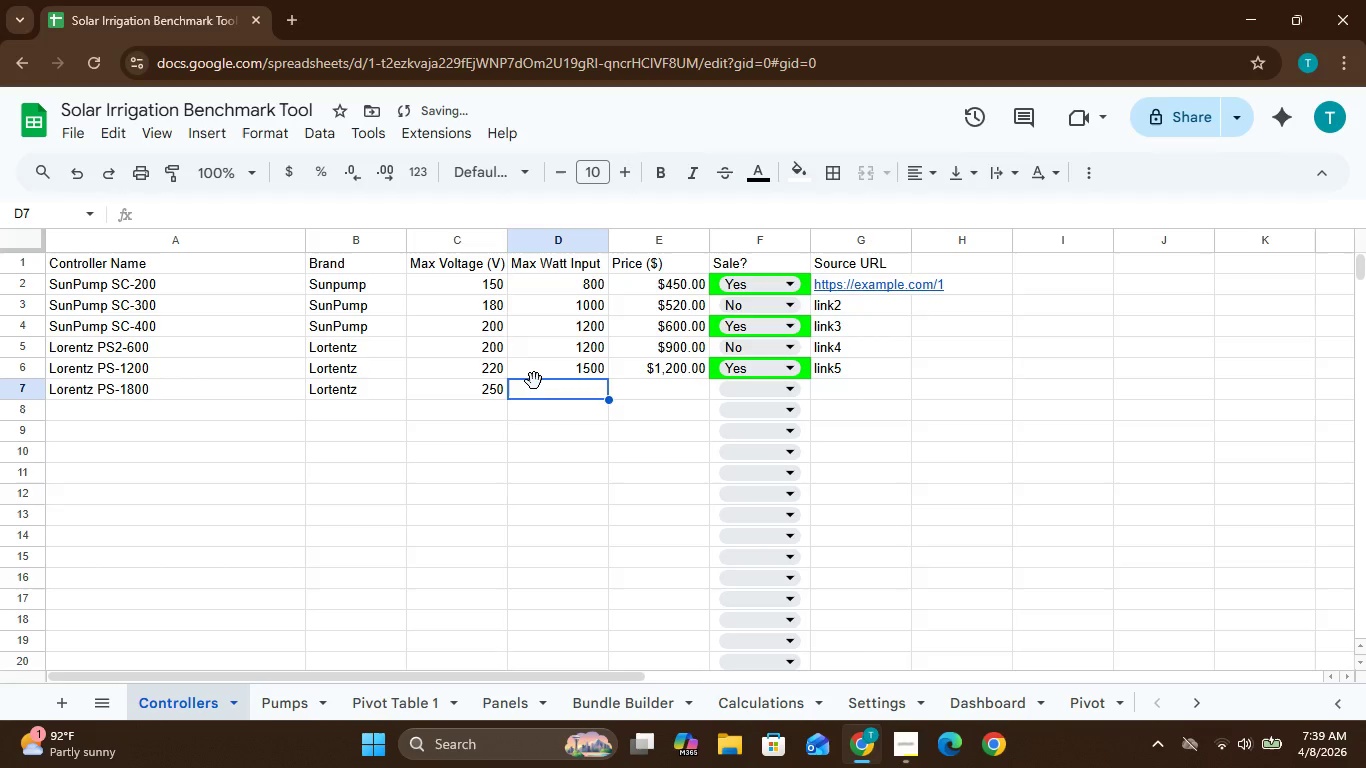 
type(1800)
 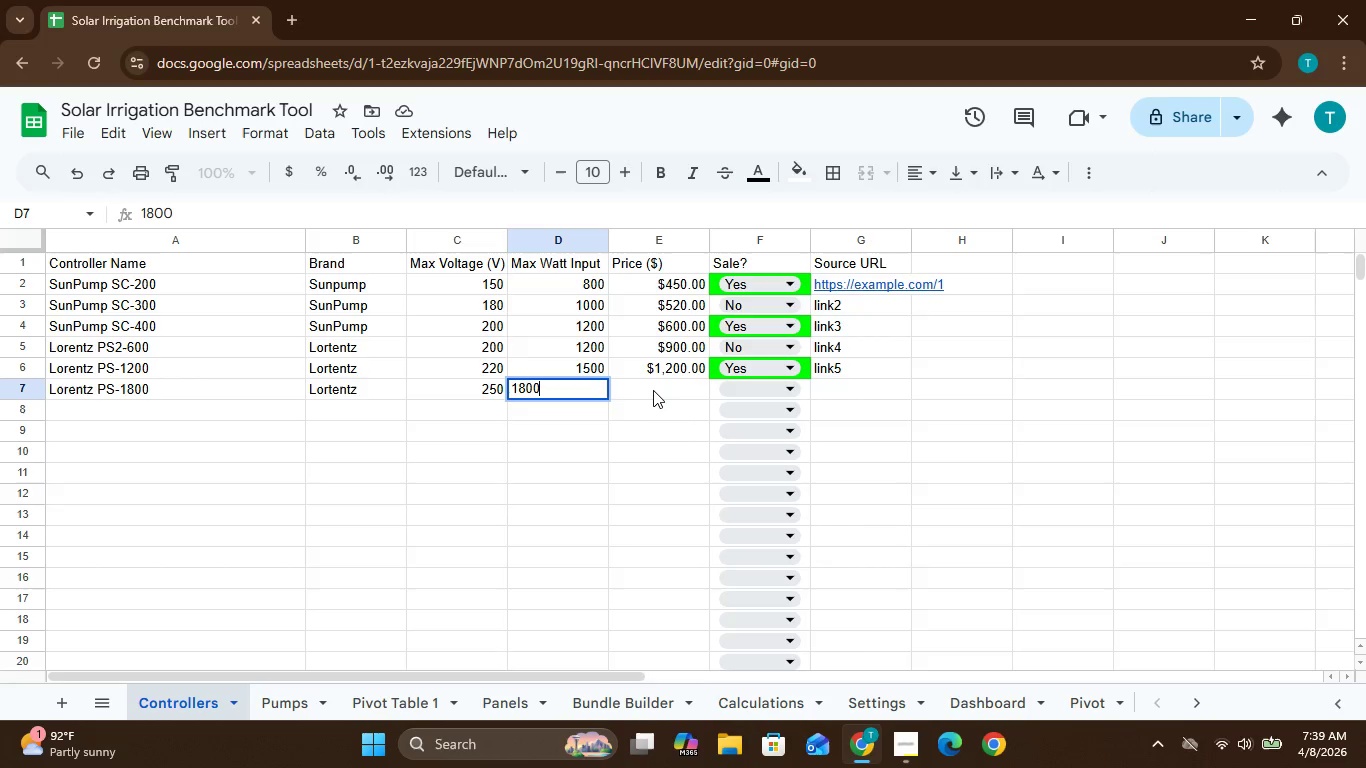 
left_click([649, 387])
 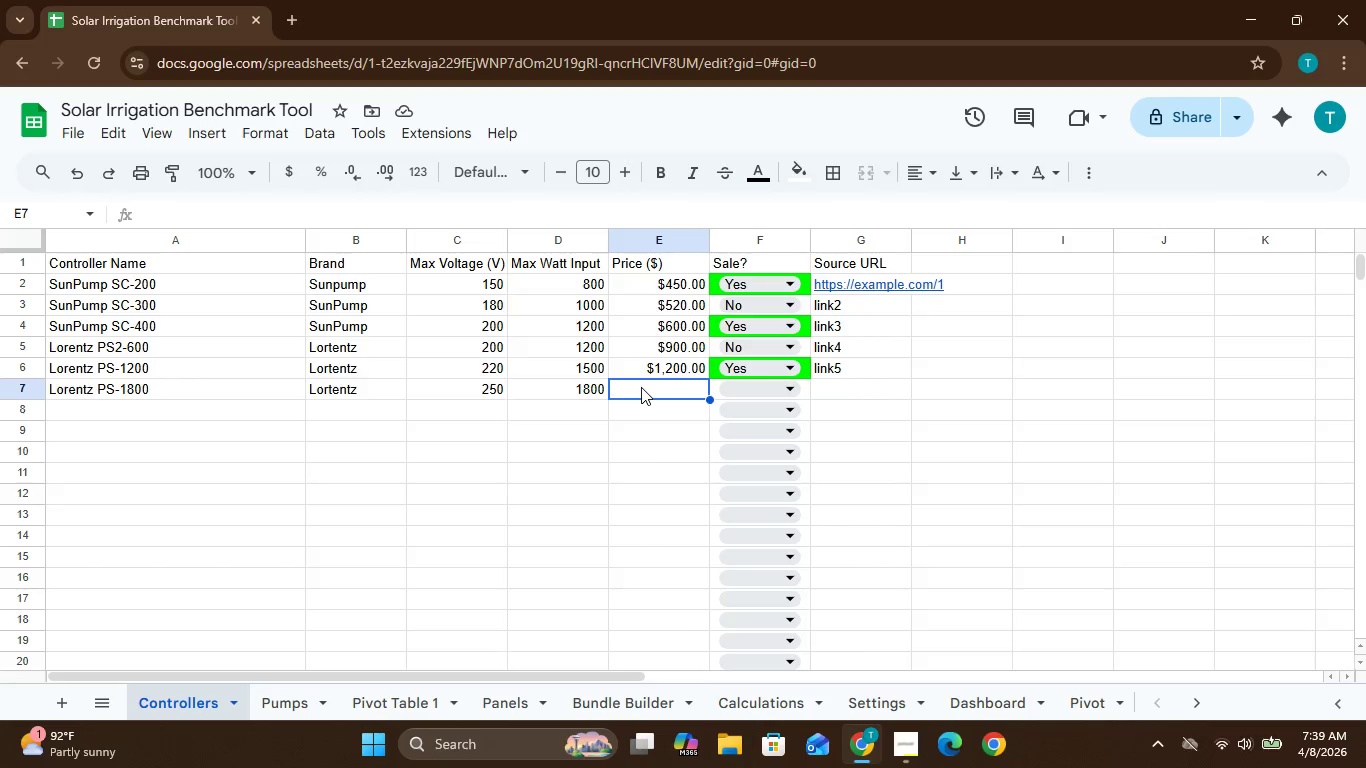 
wait(23.59)
 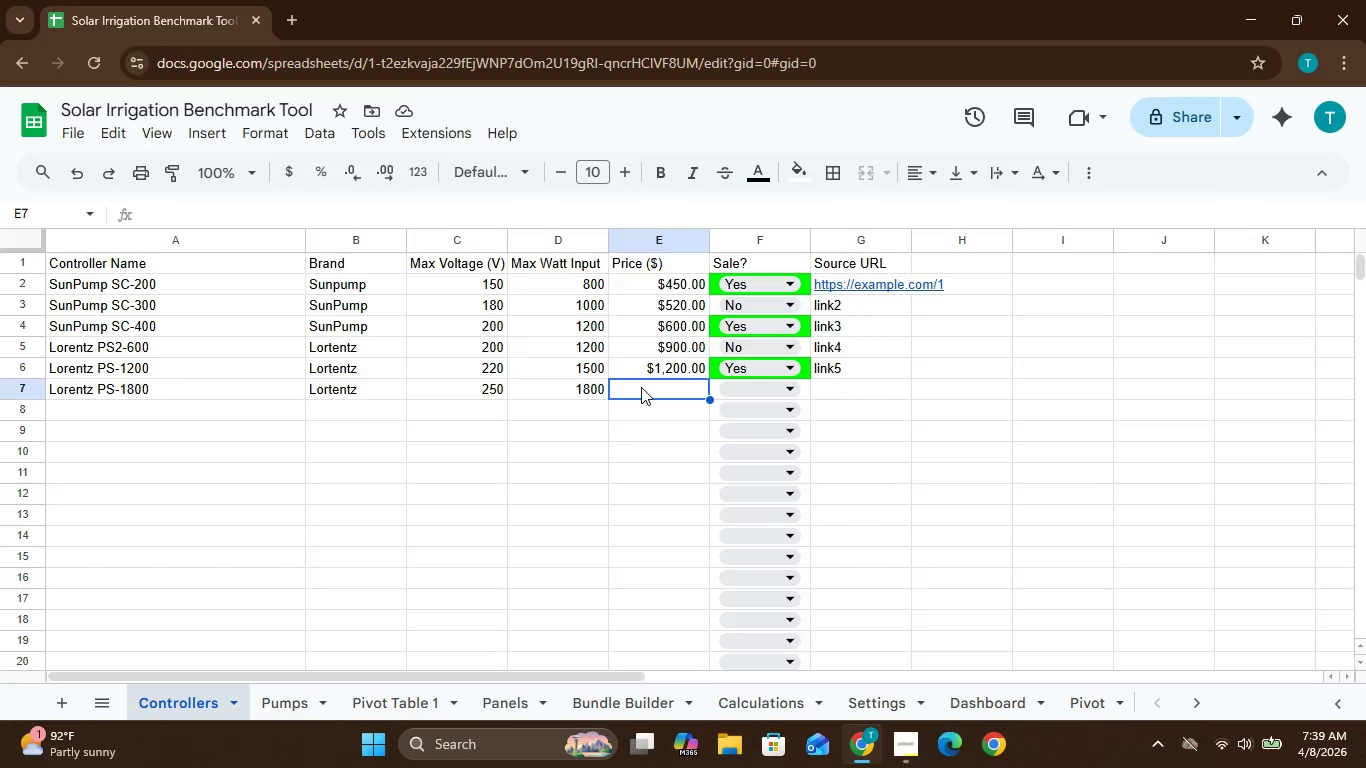 
type(1500)
 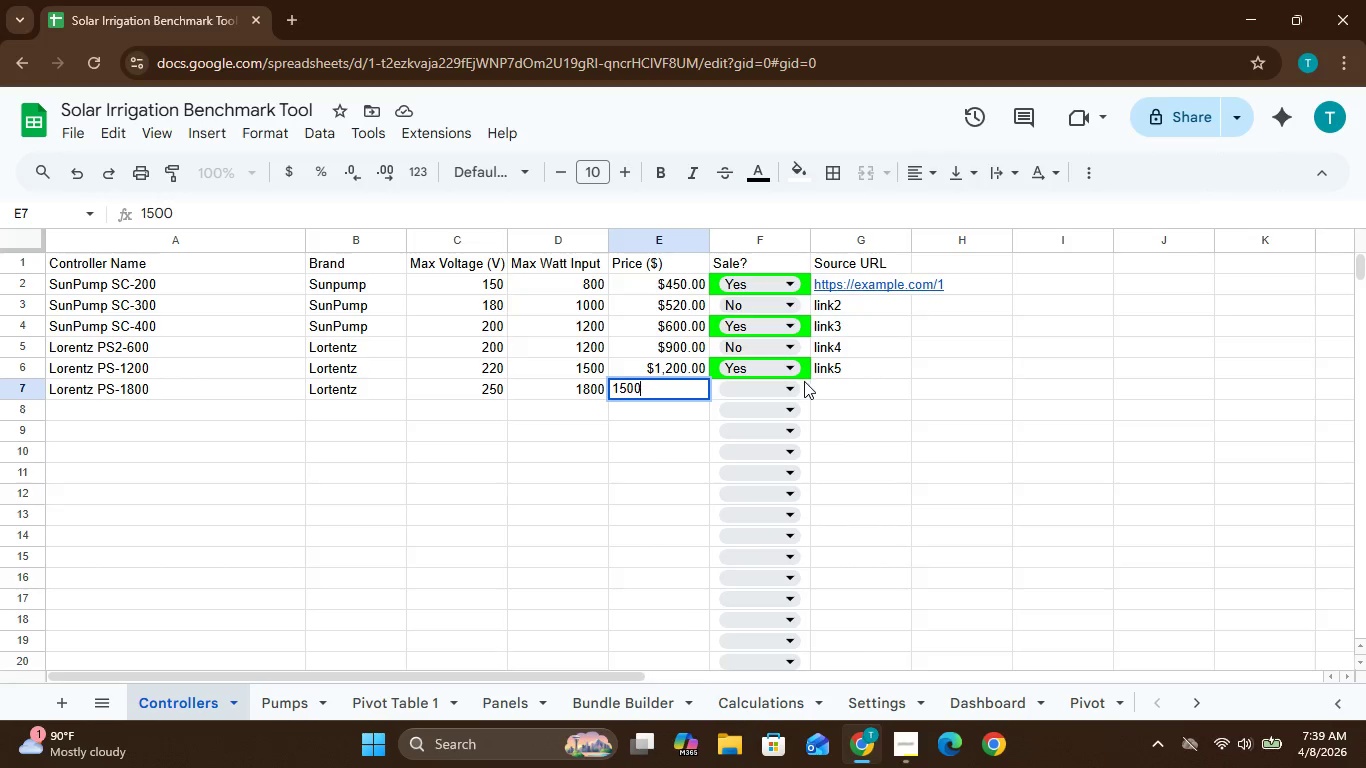 
left_click([785, 387])
 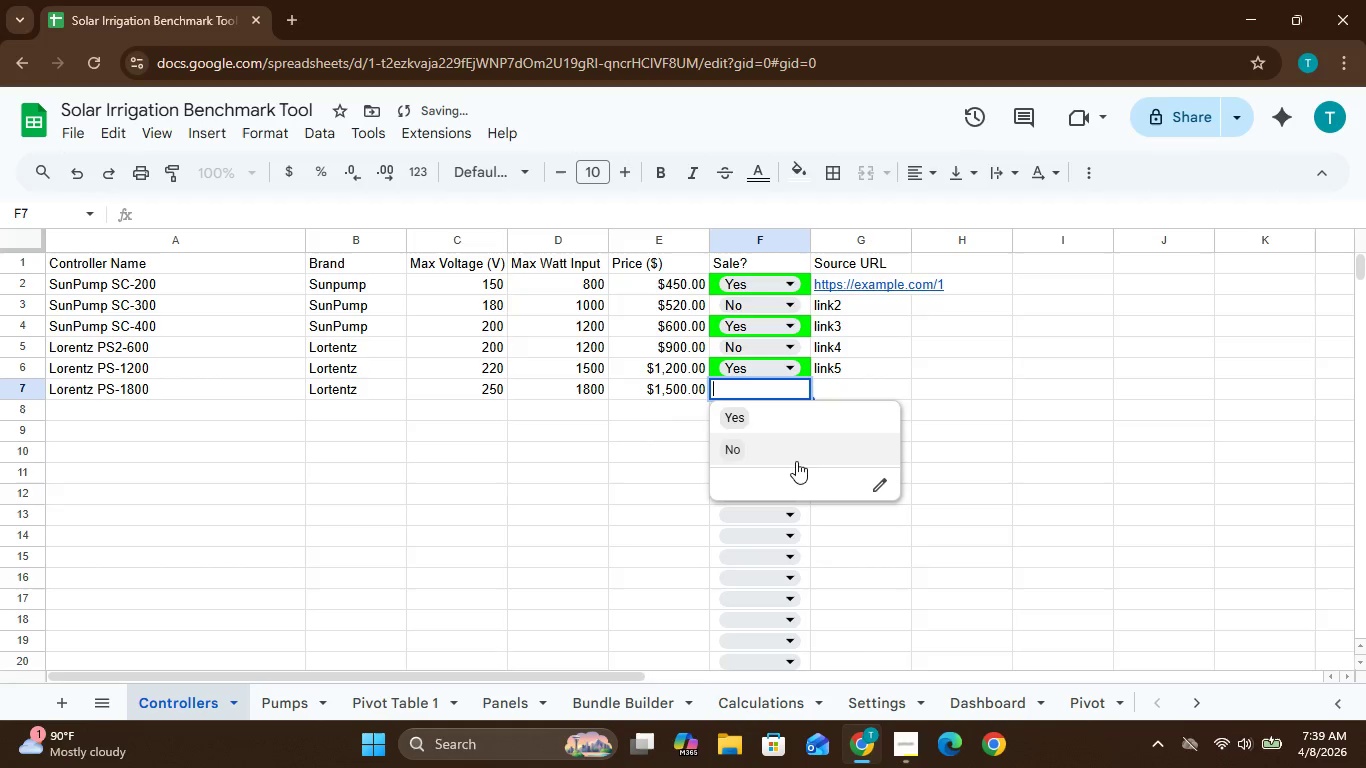 
left_click([791, 452])
 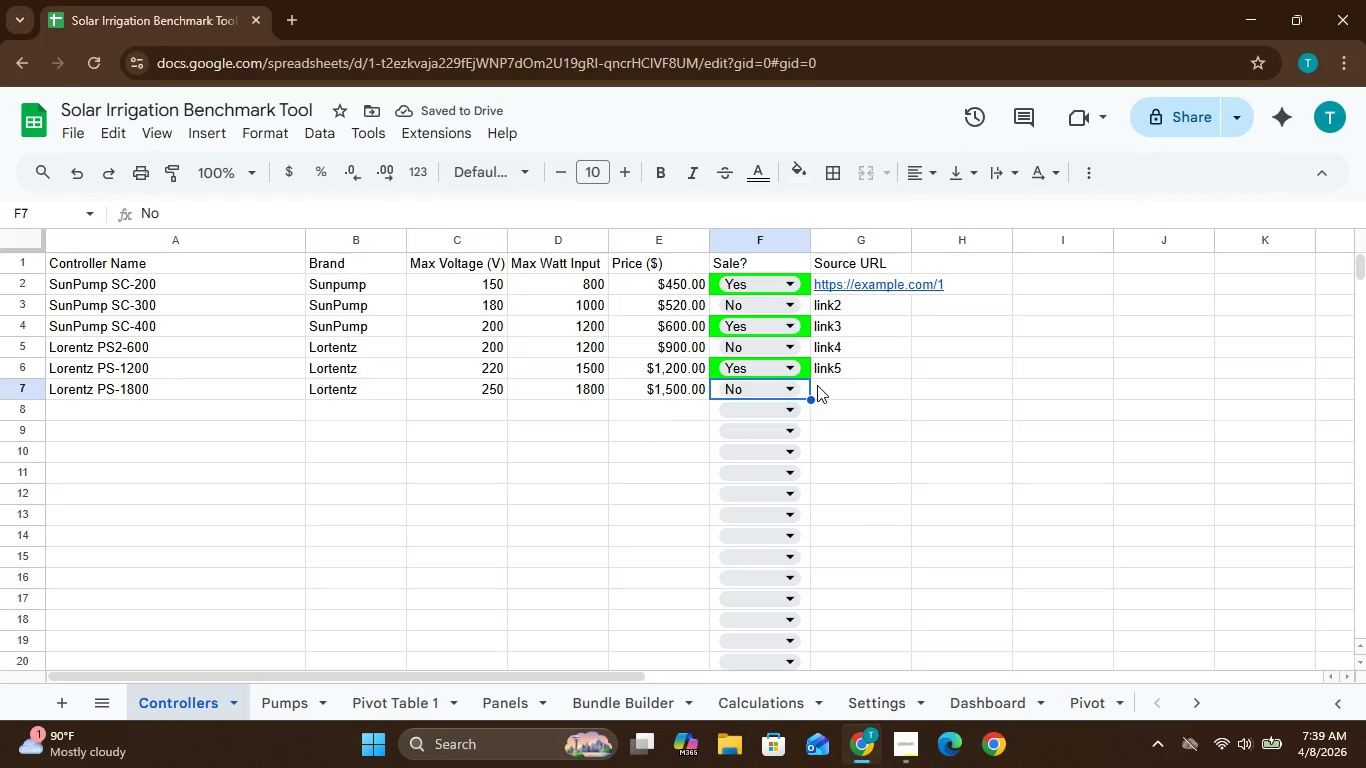 
type(link)
 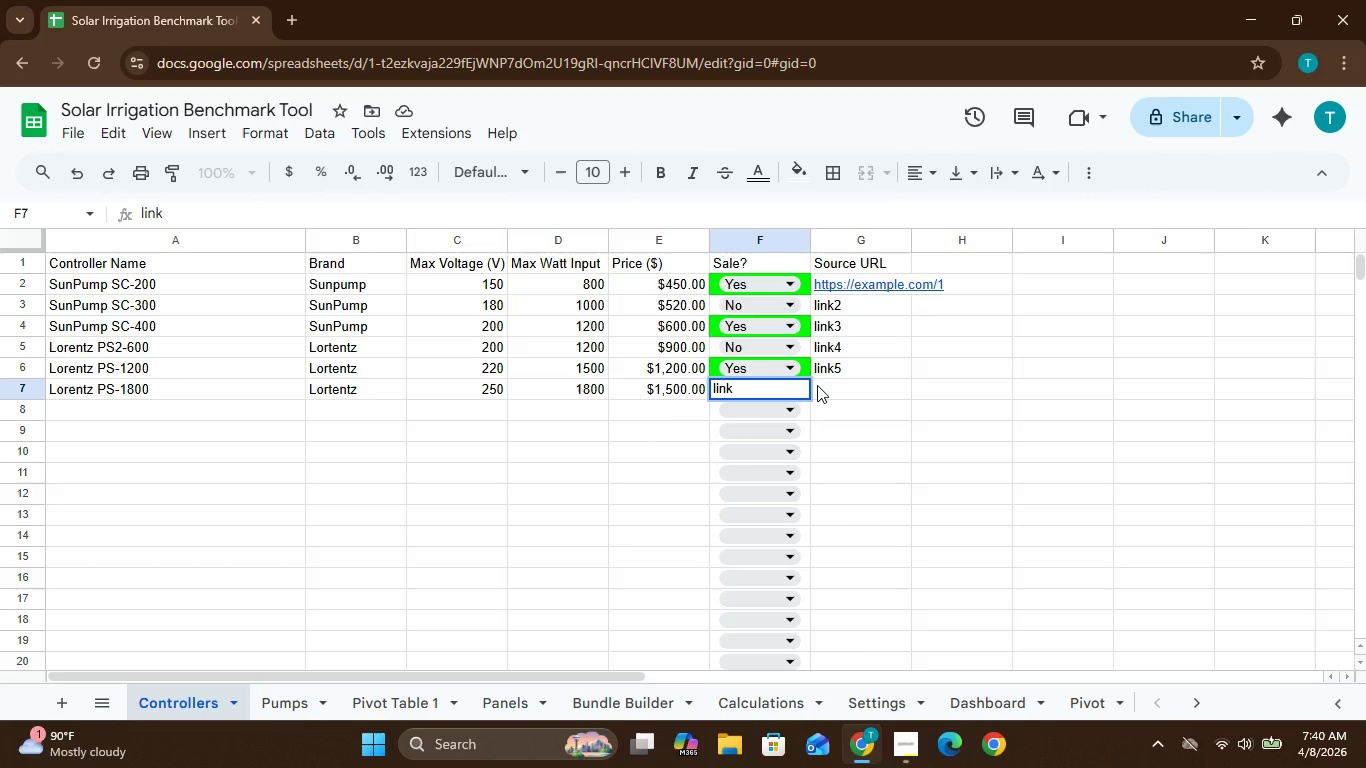 
key(Backspace)
 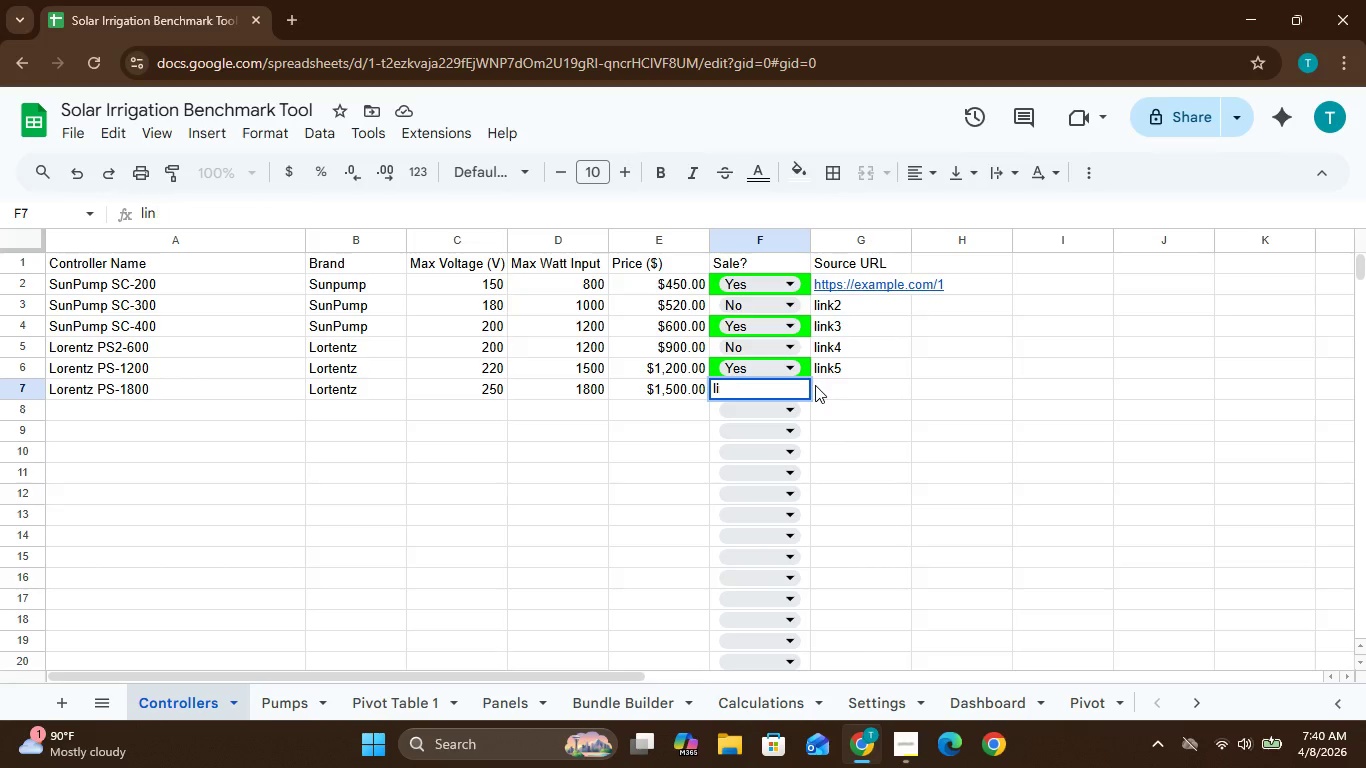 
key(Backspace)
 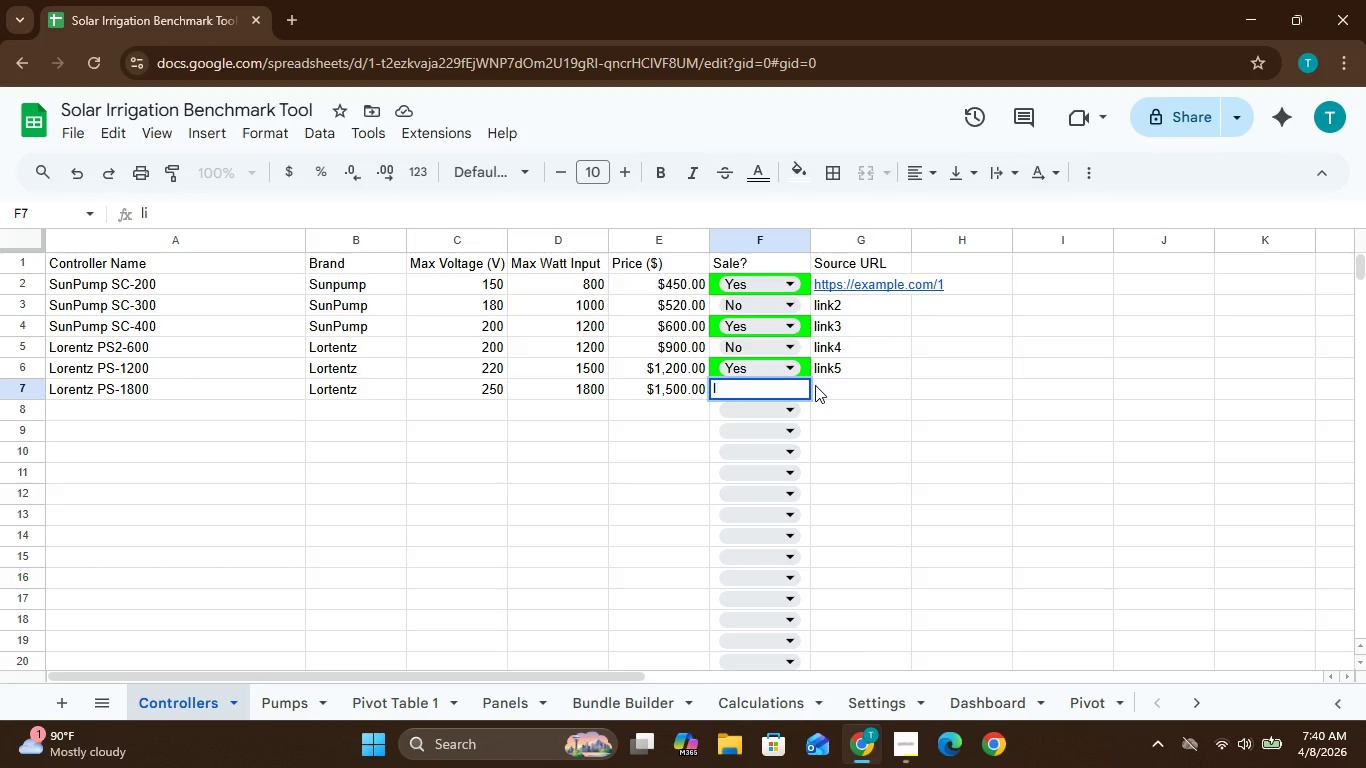 
key(Backspace)
 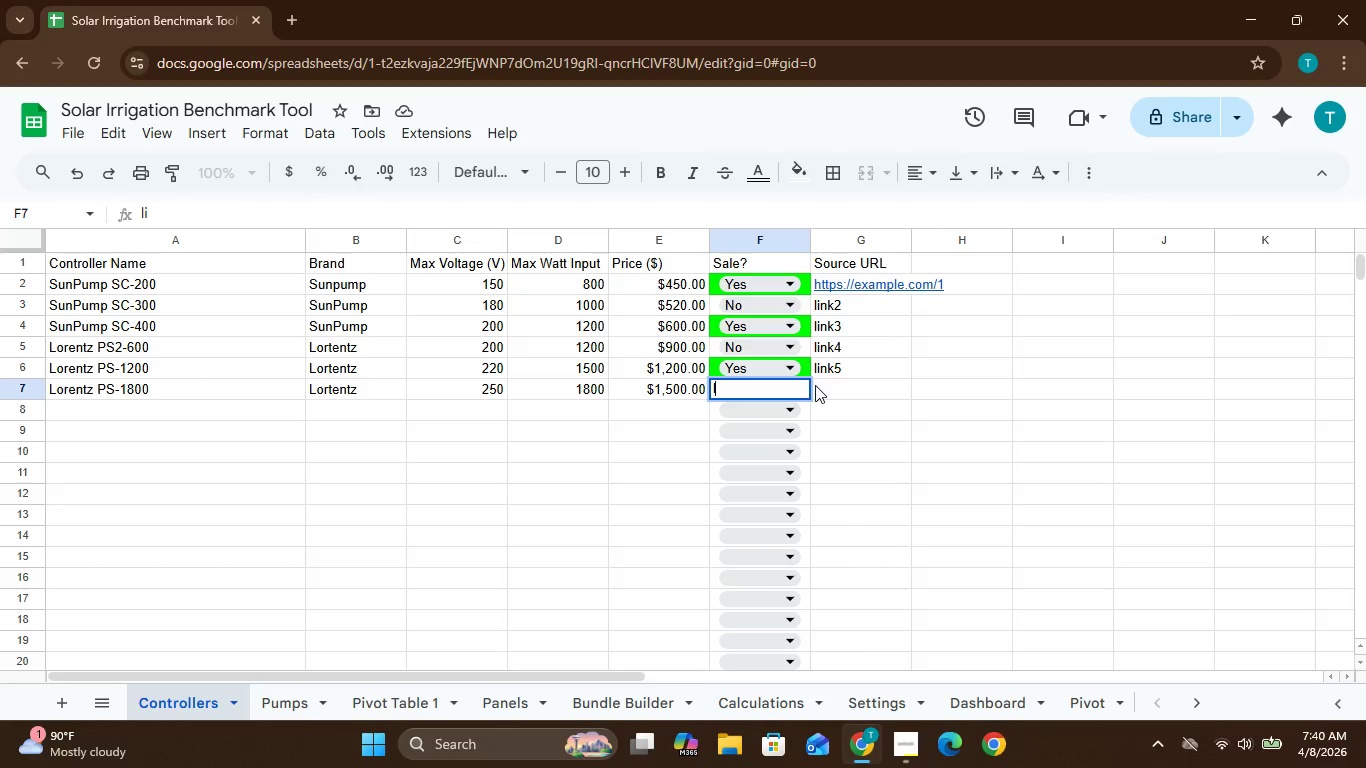 
key(Backspace)
 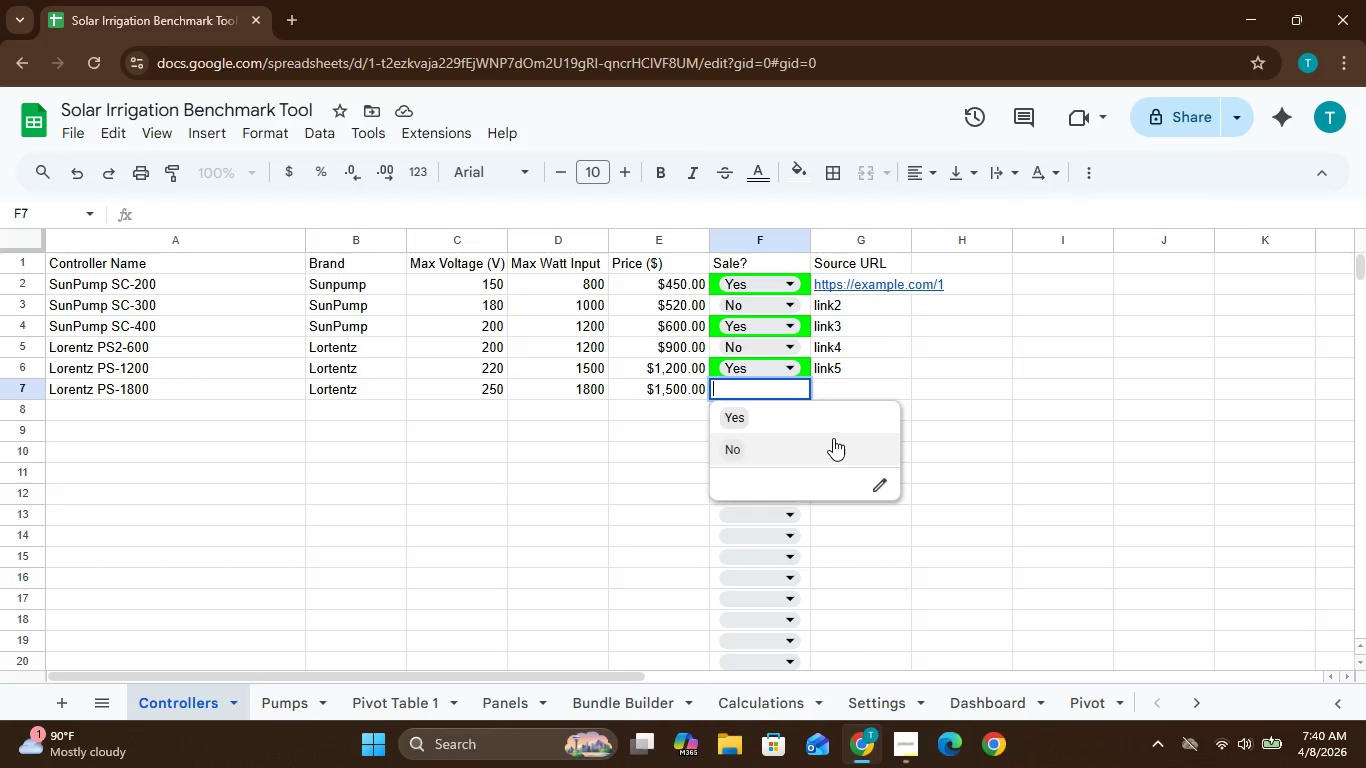 
left_click([830, 438])
 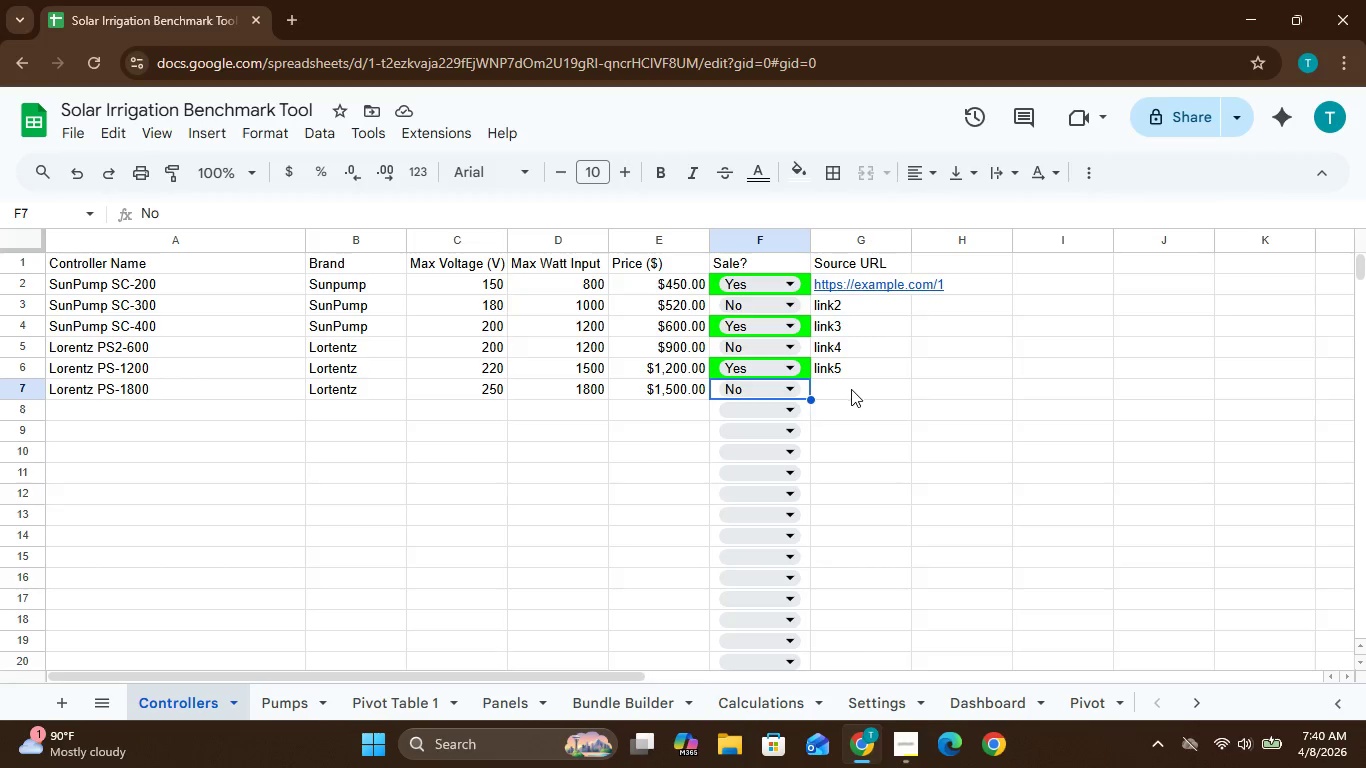 
left_click([839, 390])
 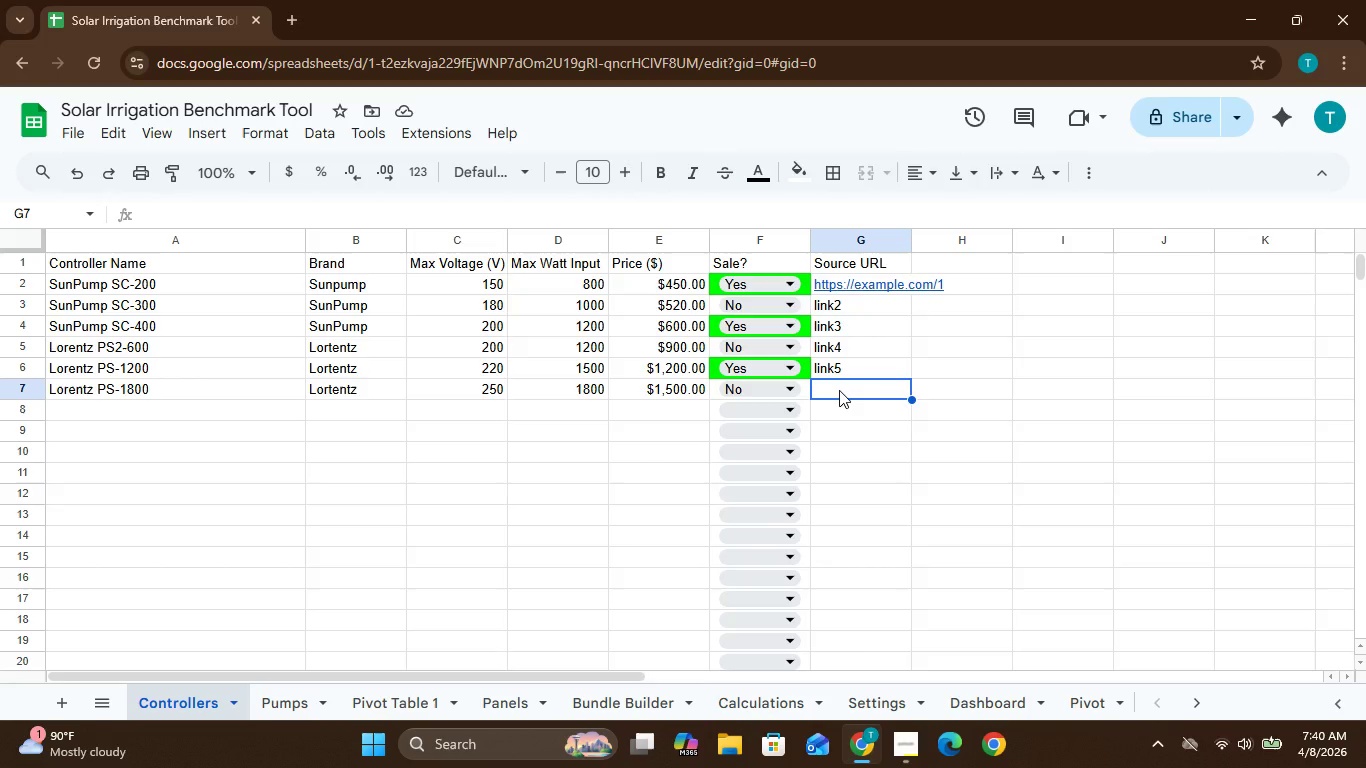 
type(link5)
 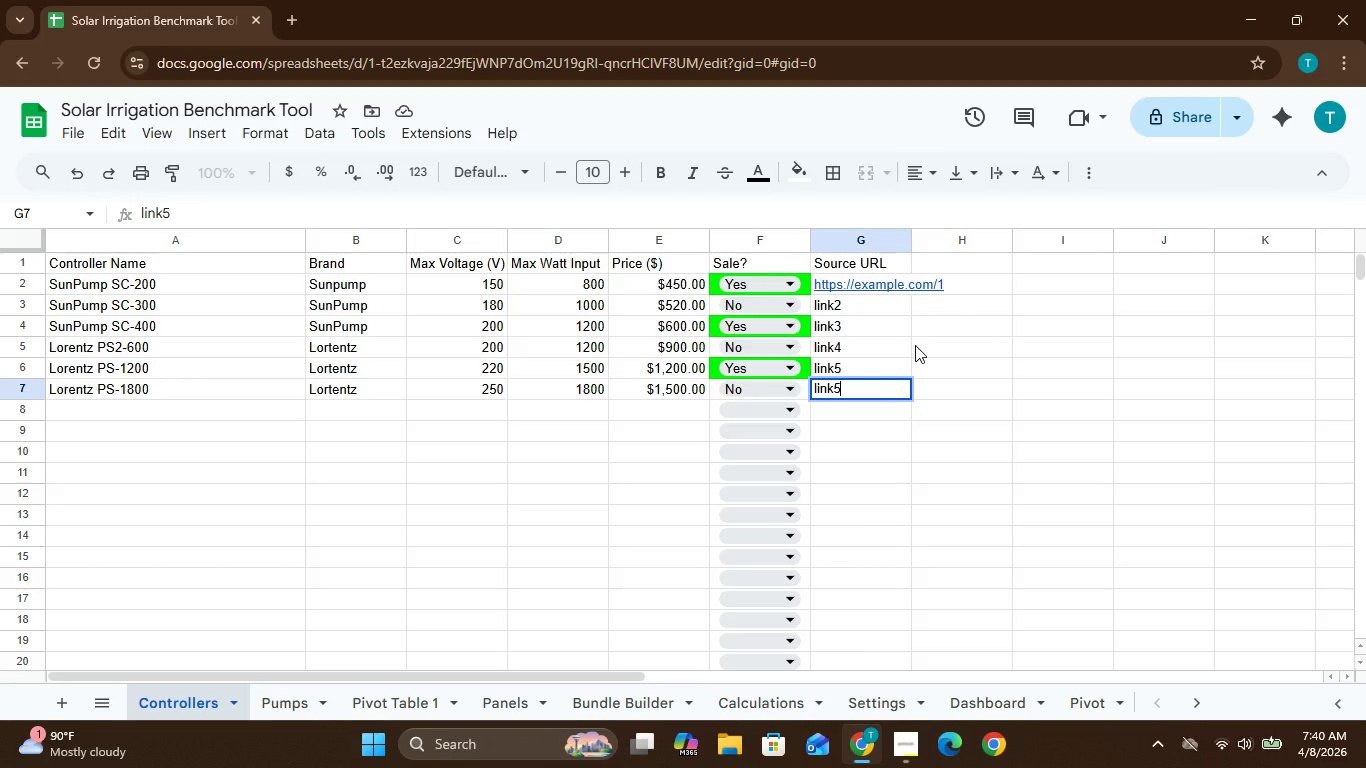 
key(Backspace)
 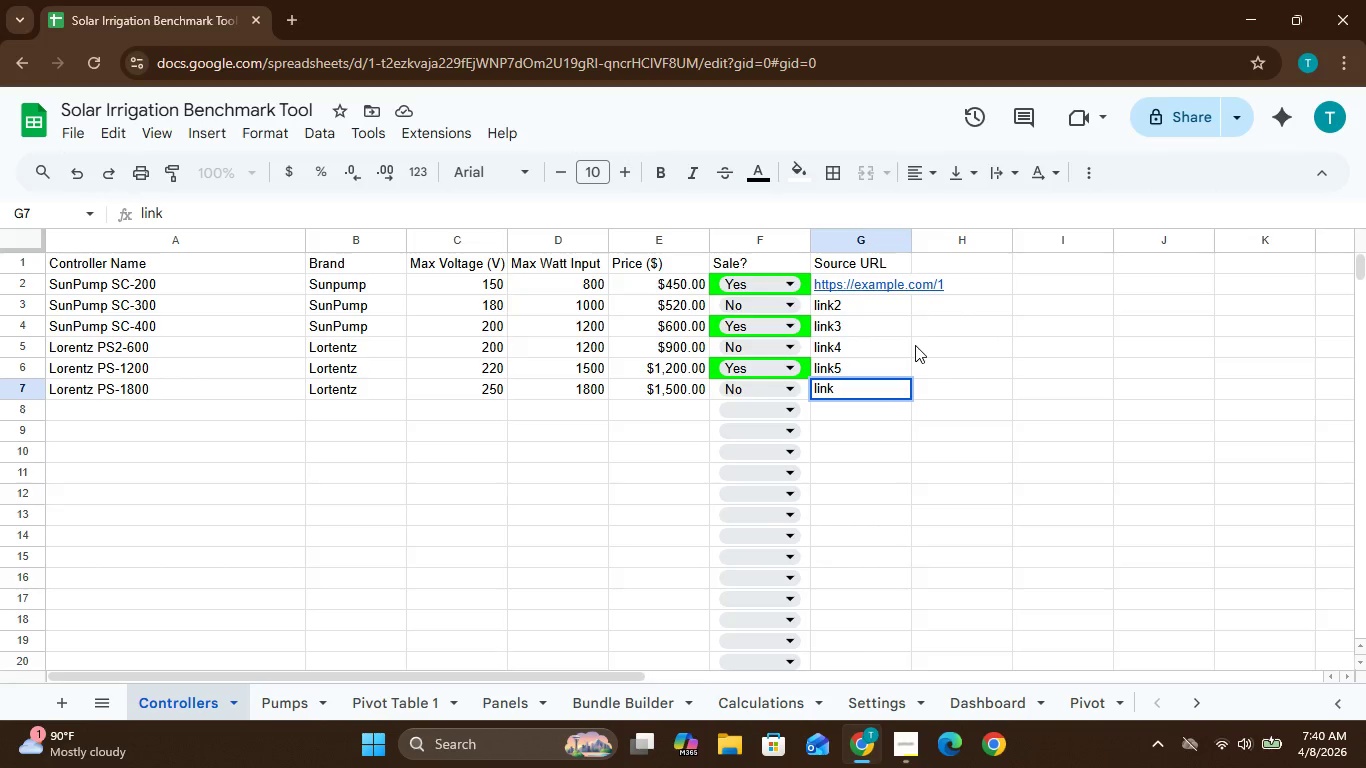 
key(6)
 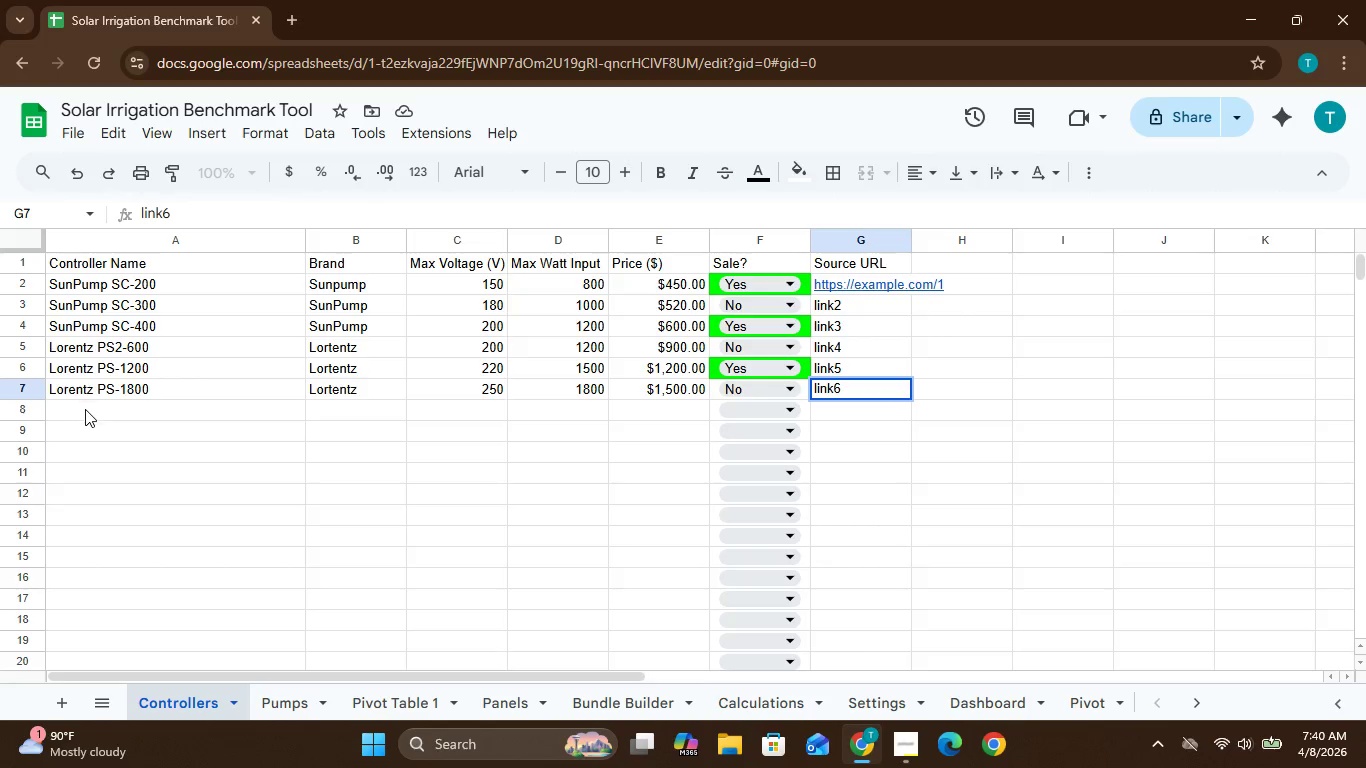 
left_click([82, 406])
 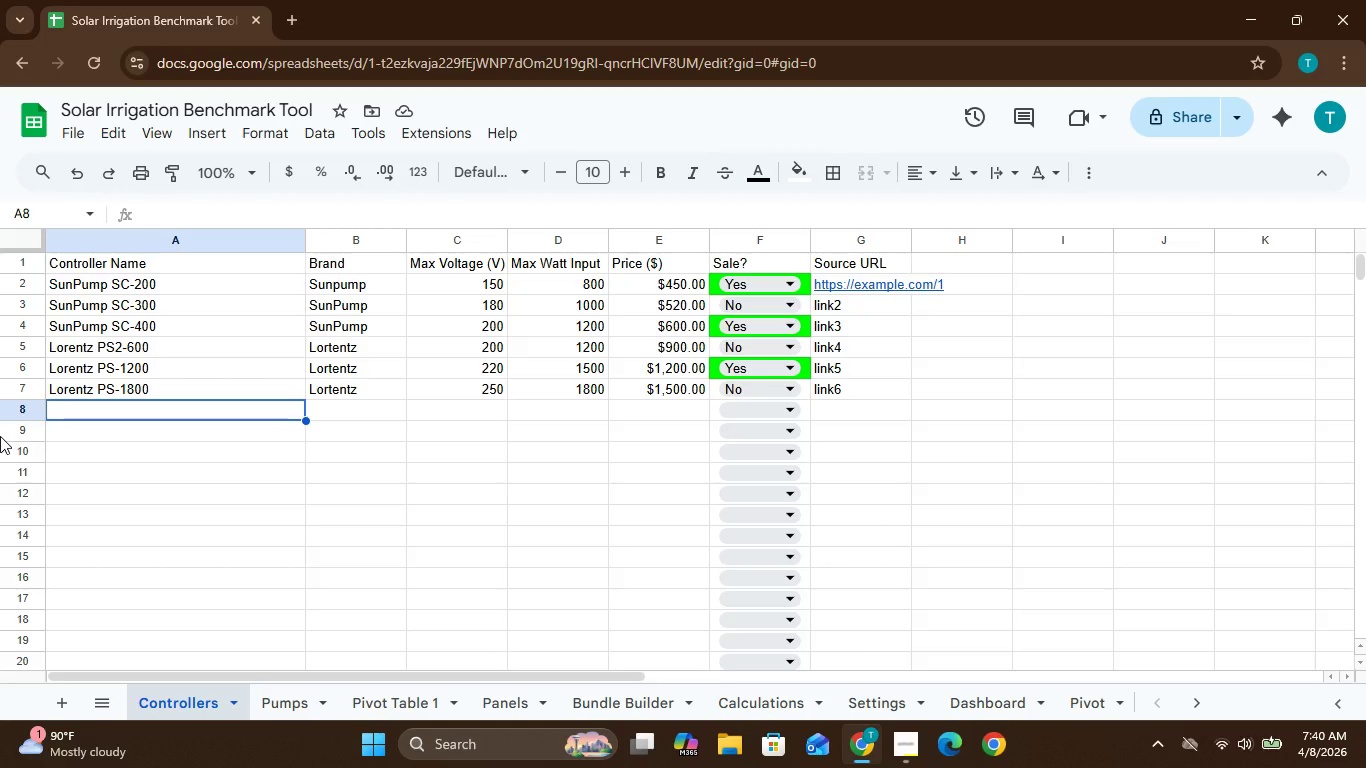 
wait(7.53)
 